 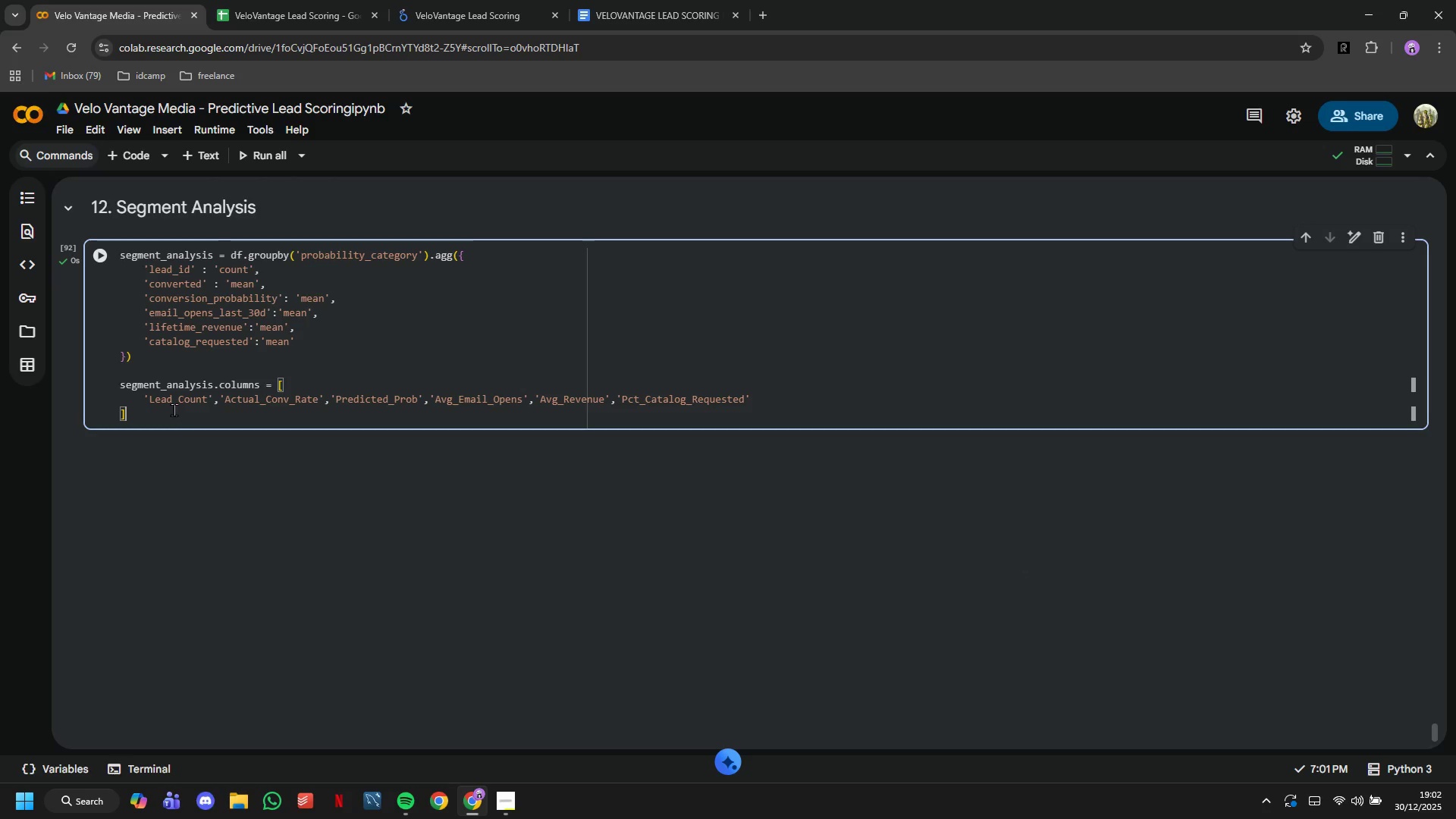 
key(Enter)
 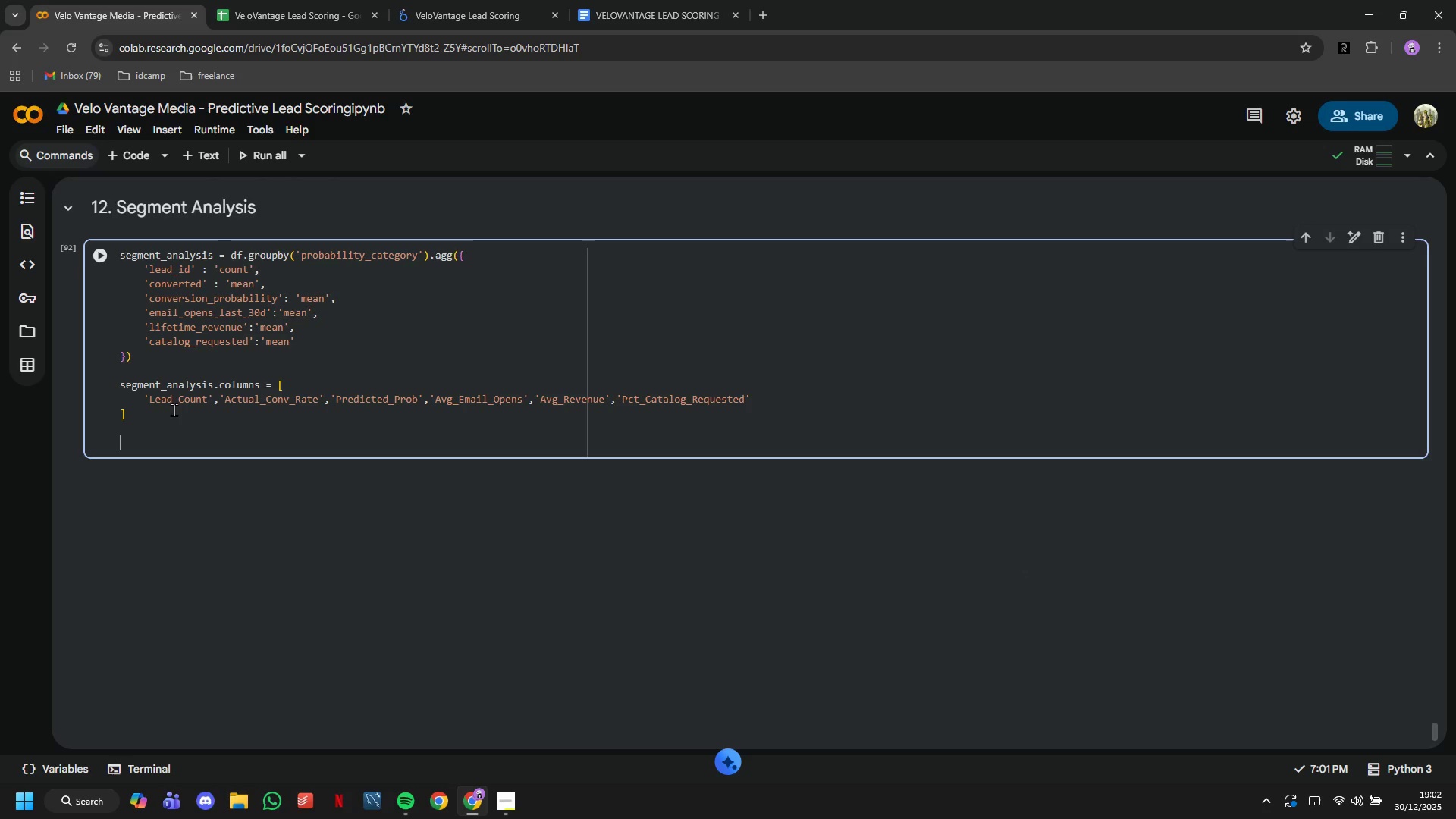 
key(Enter)
 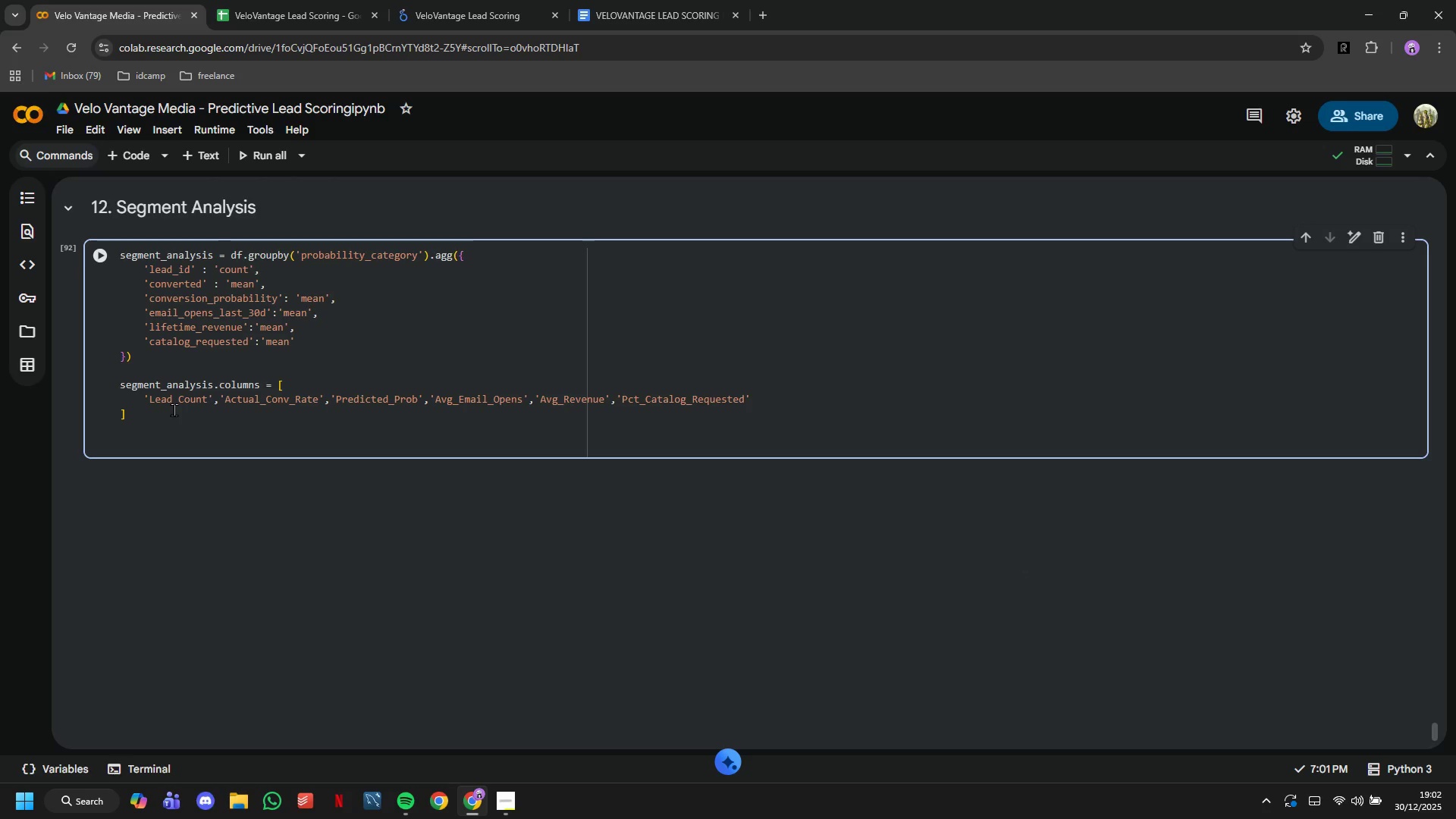 
type(seg)
 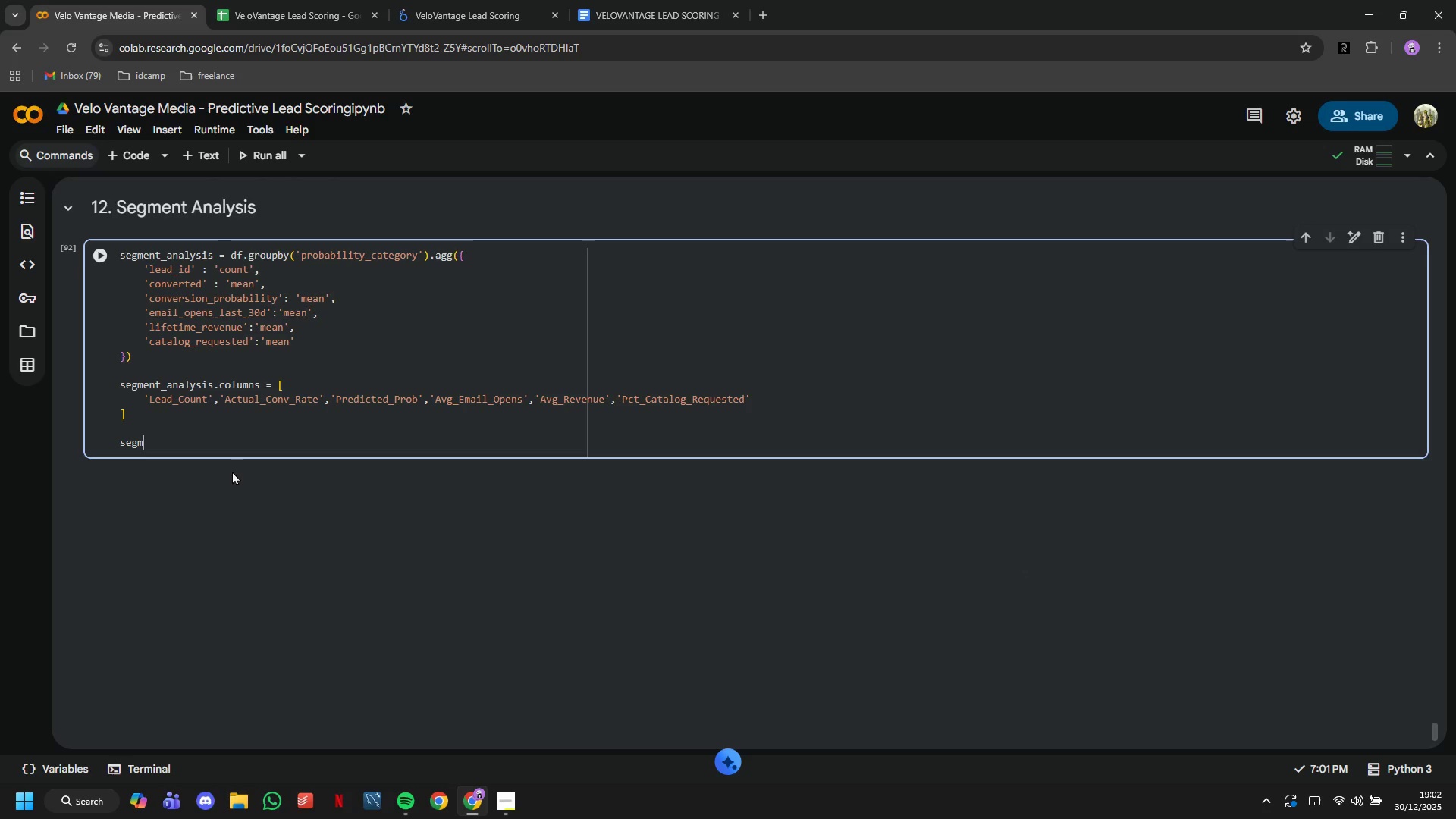 
type(ment_)
key(Tab)
type(['Actual-Conv_Rate)
 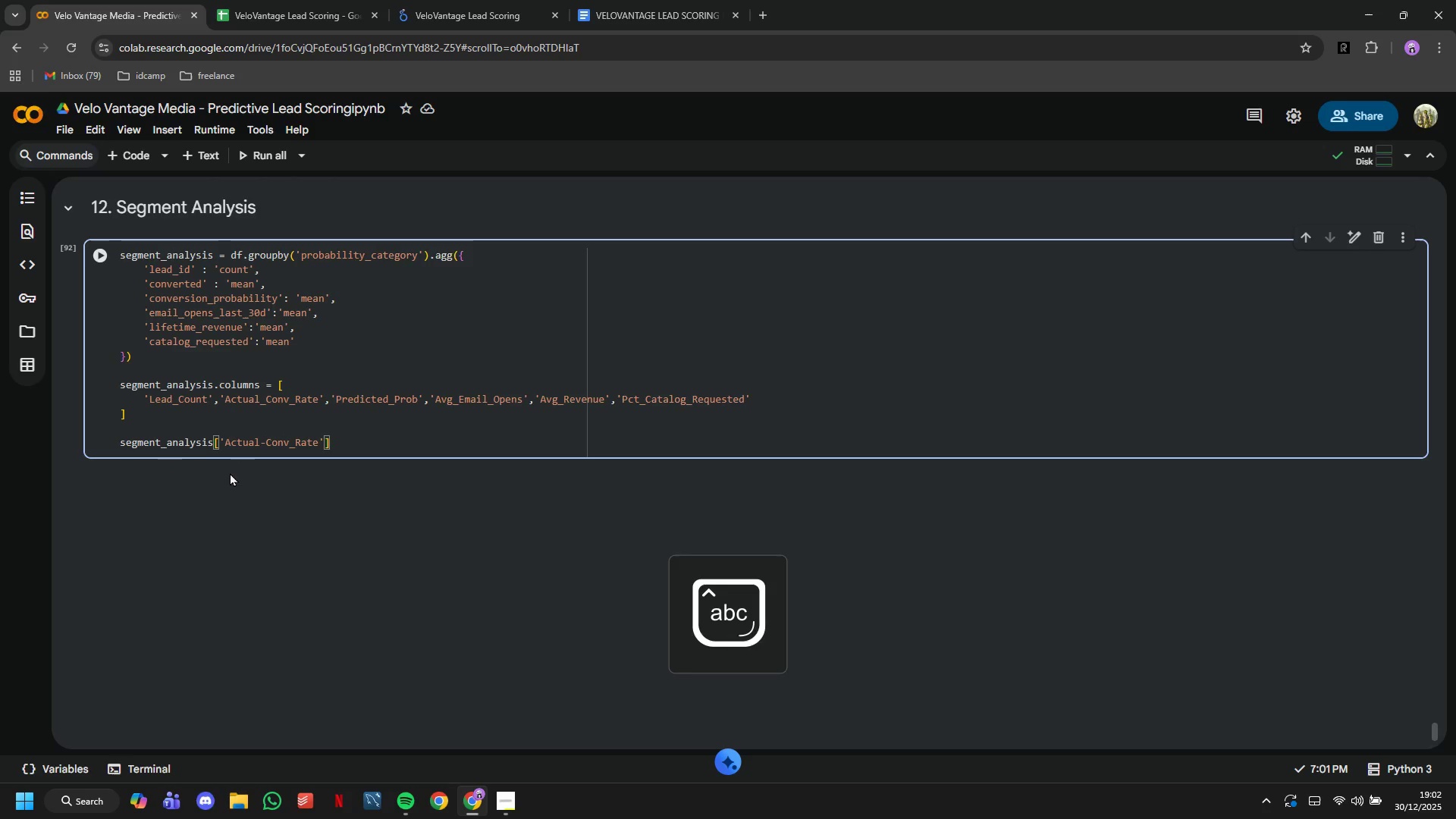 
key(ArrowLeft)
 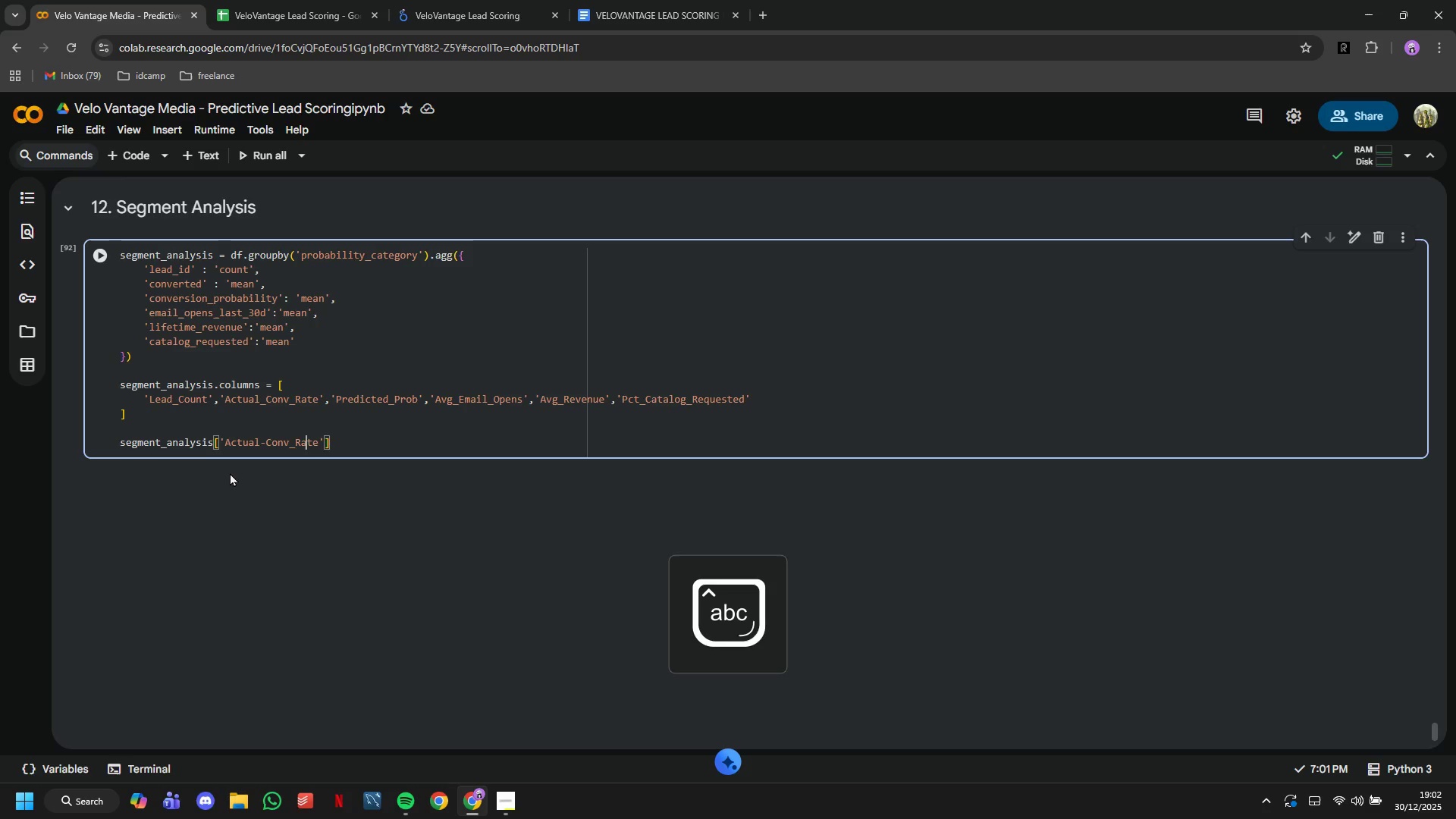 
key(ArrowLeft)
 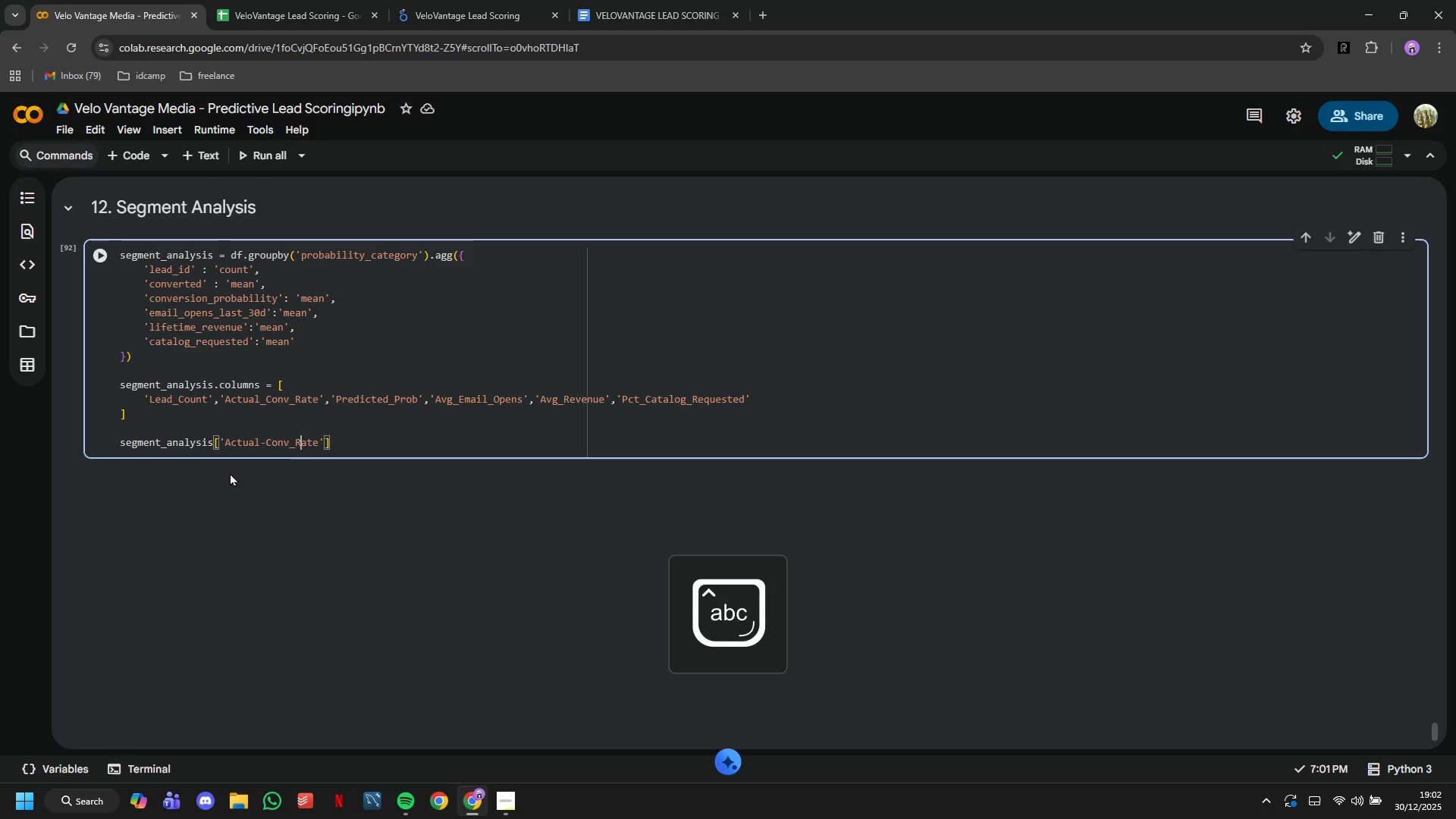 
key(ArrowLeft)
 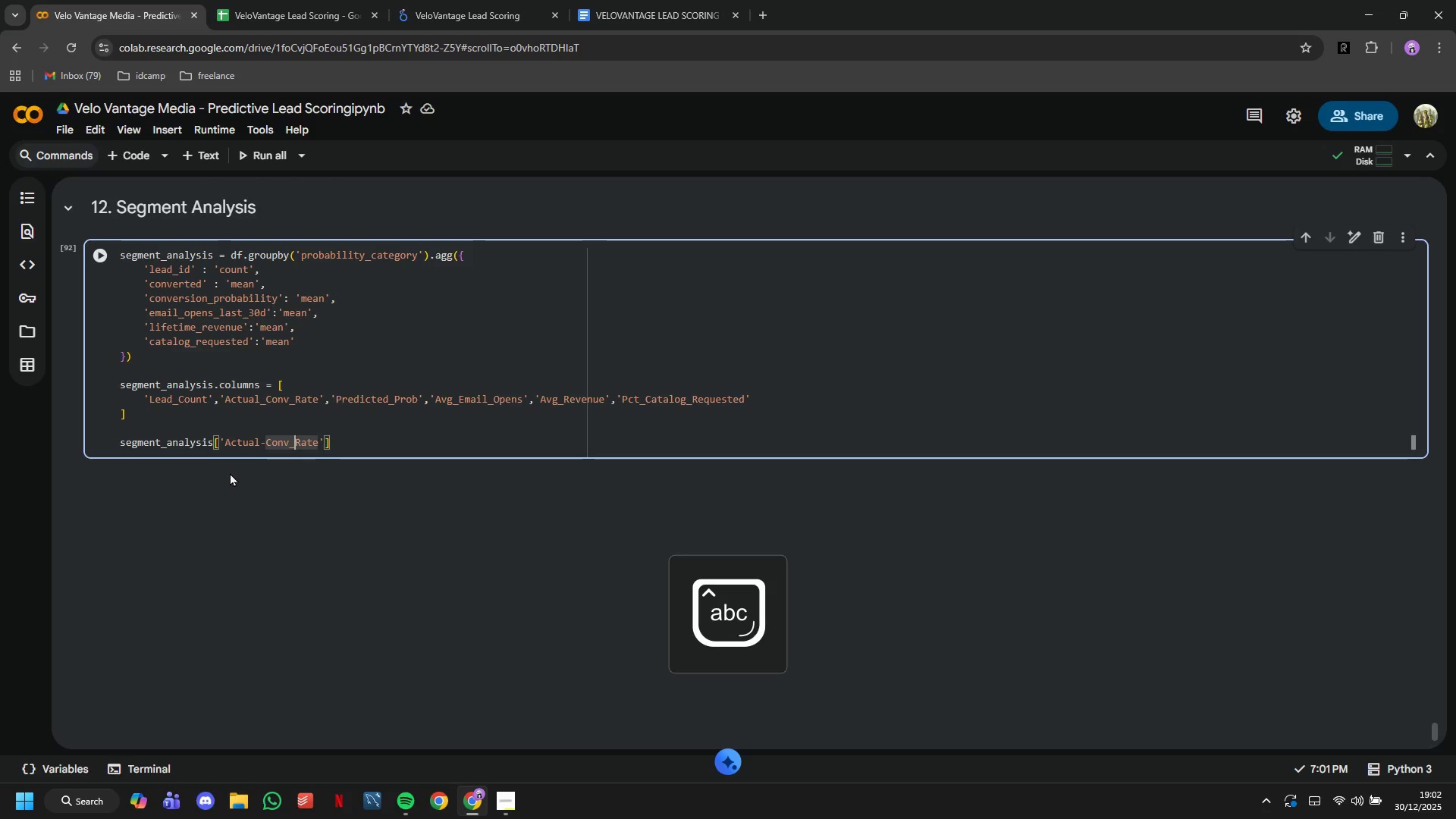 
key(ArrowLeft)
 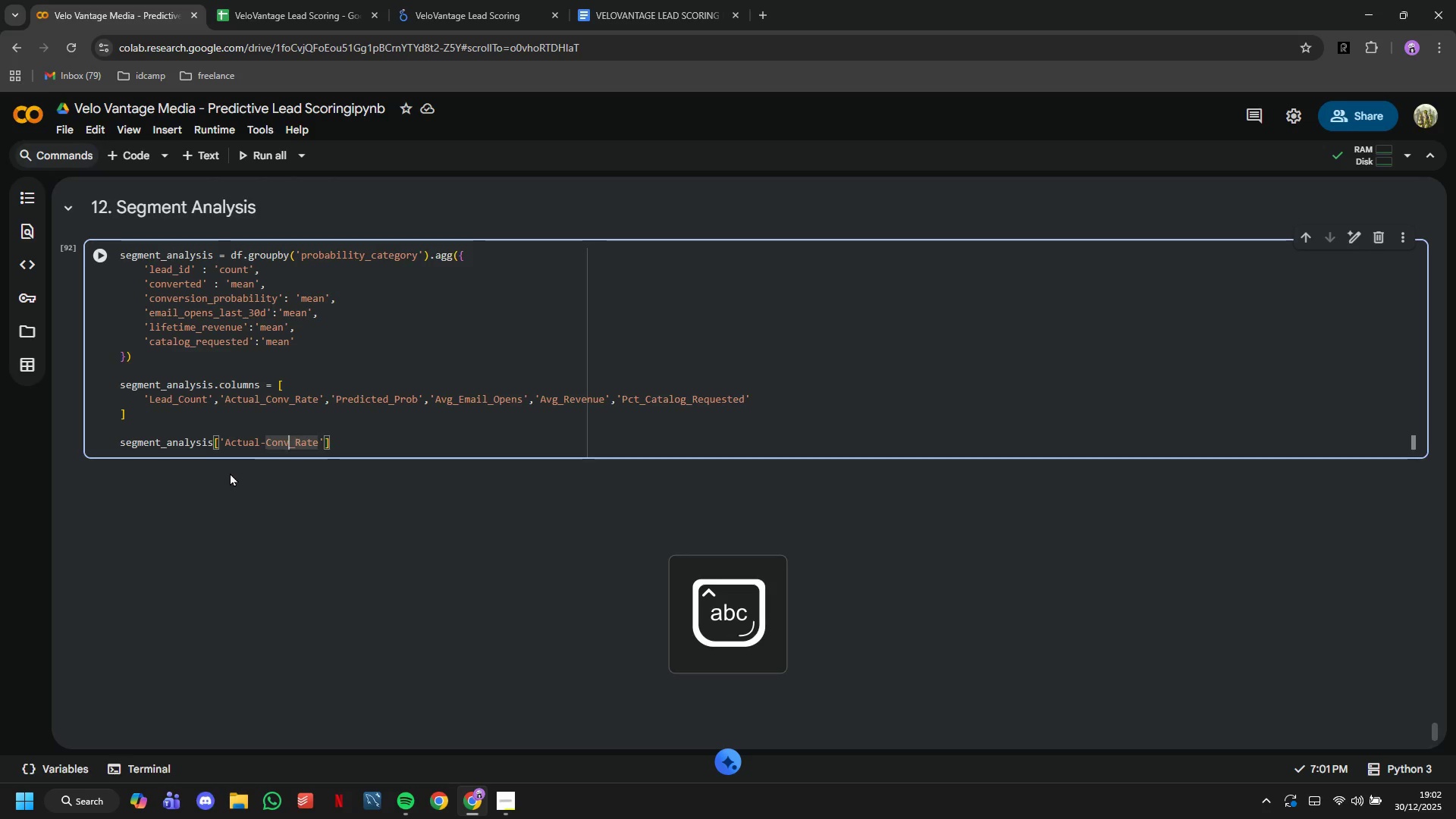 
key(ArrowLeft)
 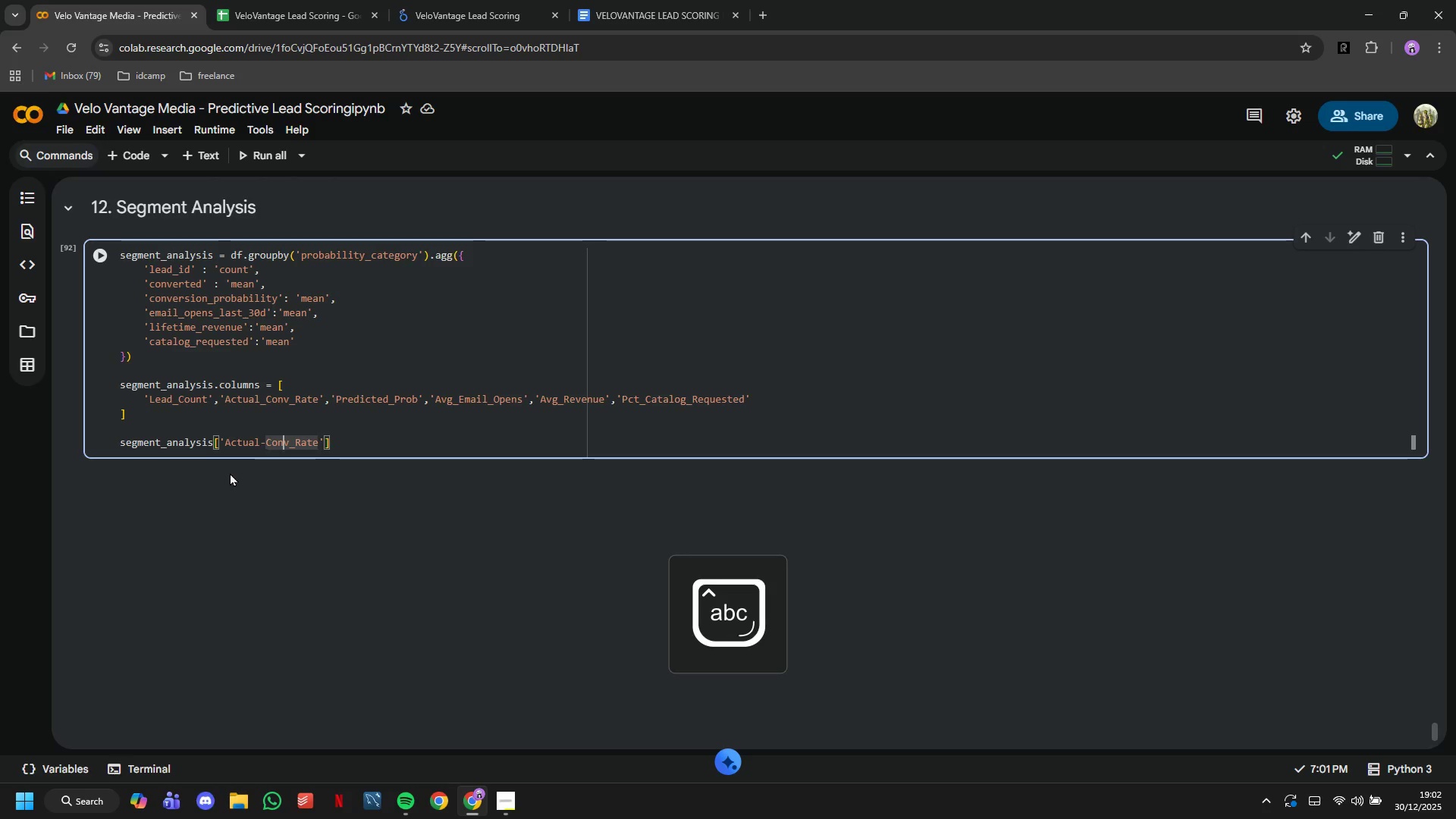 
key(ArrowLeft)
 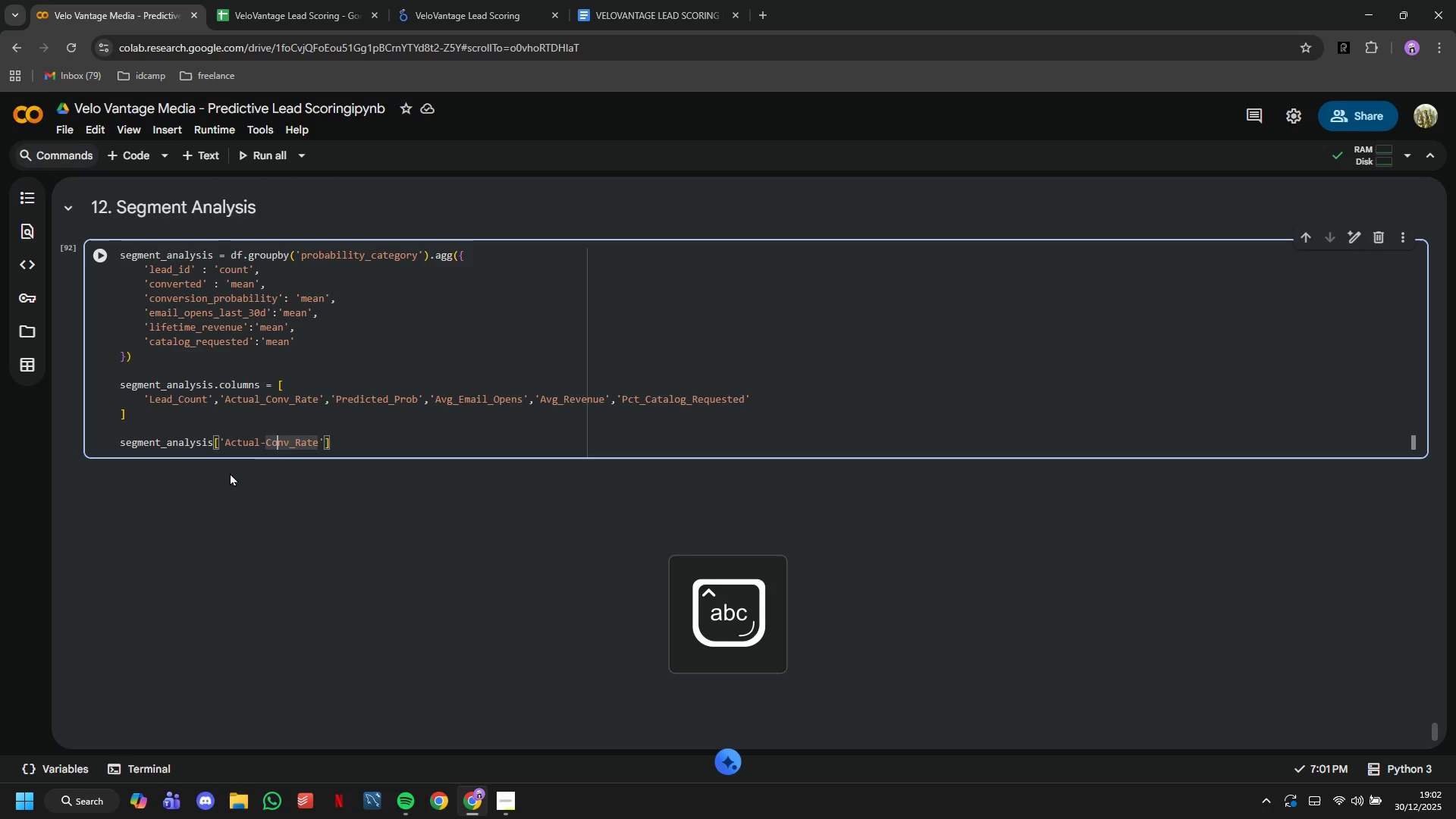 
key(ArrowLeft)
 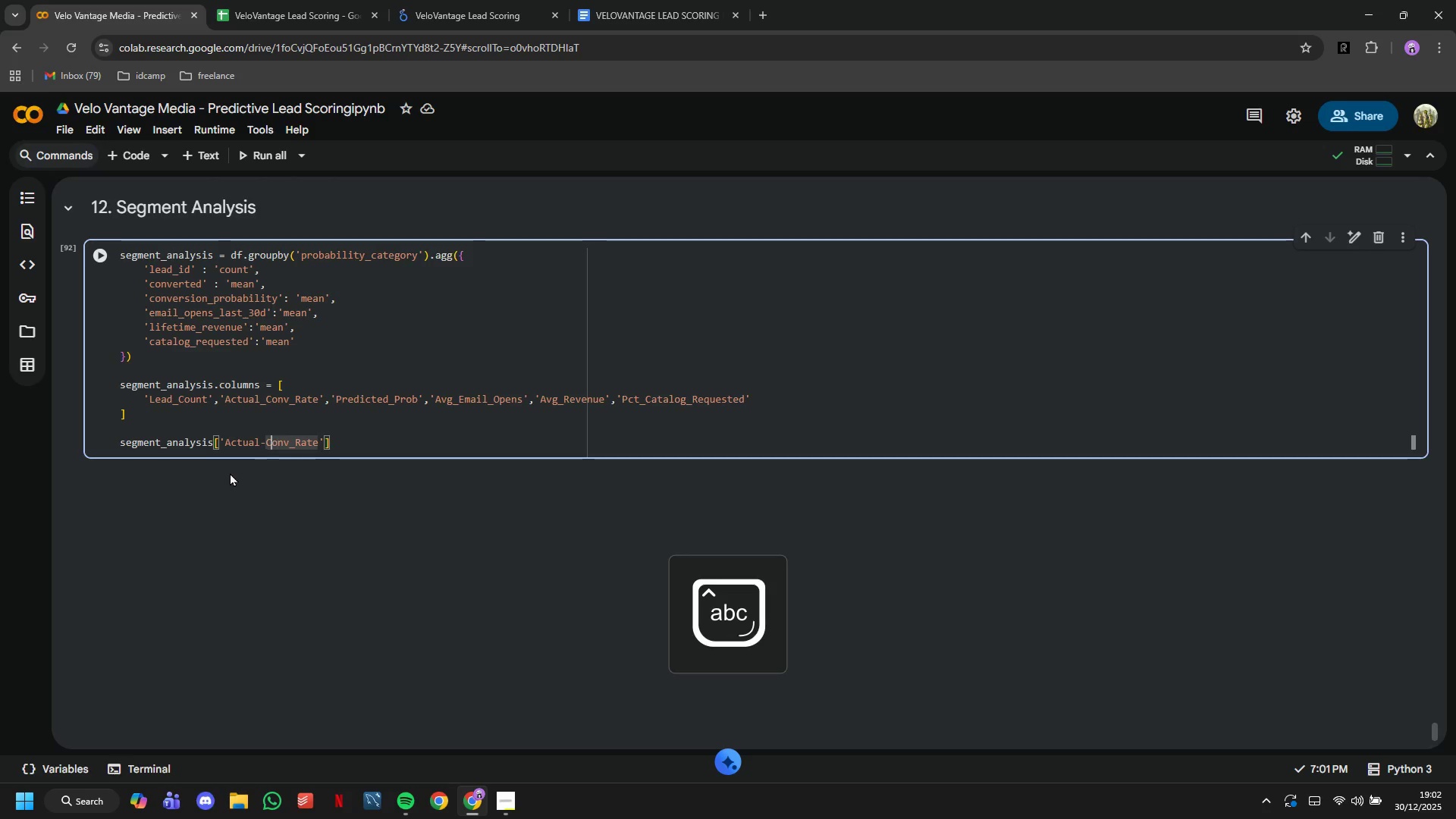 
key(ArrowLeft)
 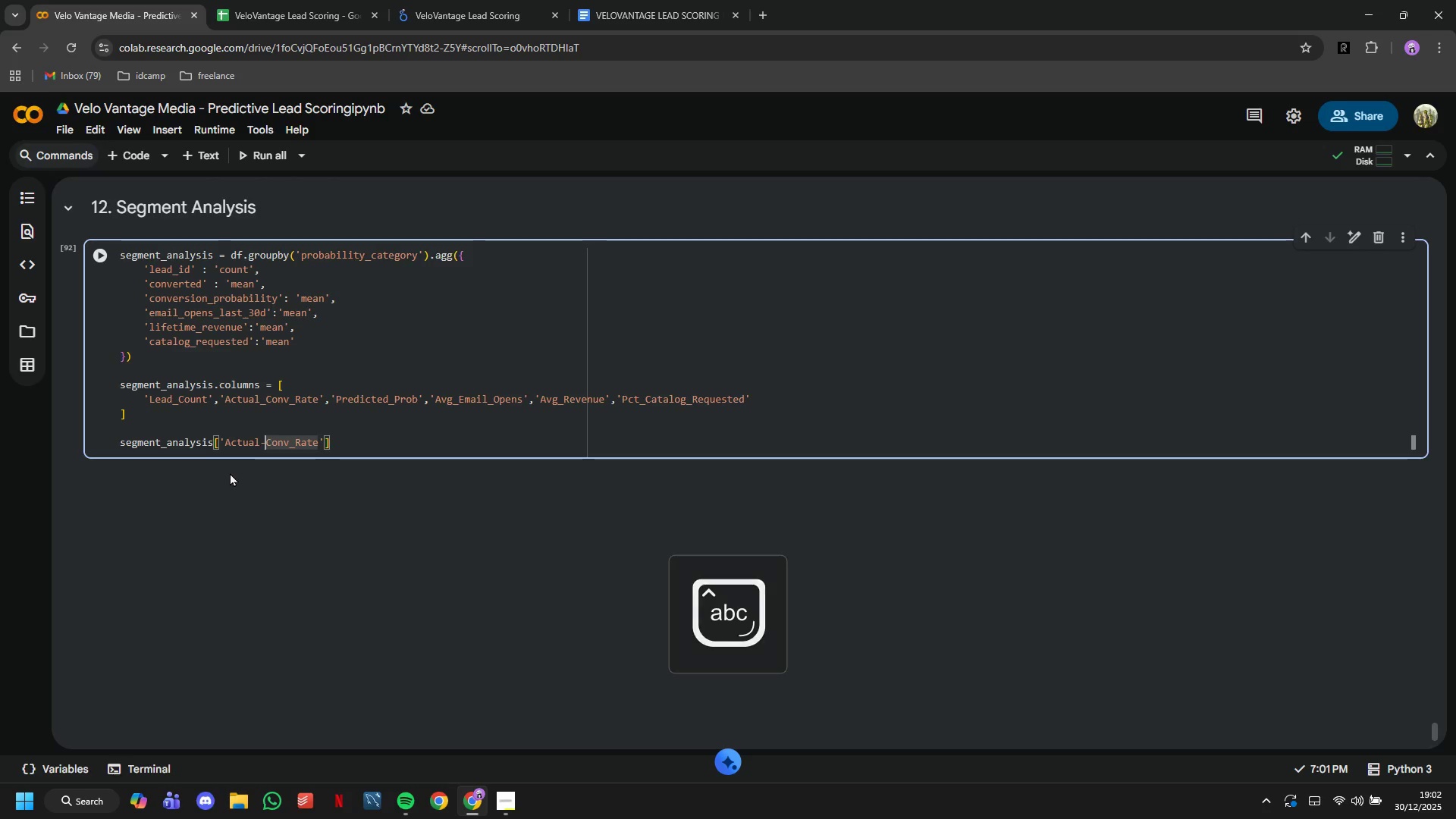 
key(ArrowLeft)
 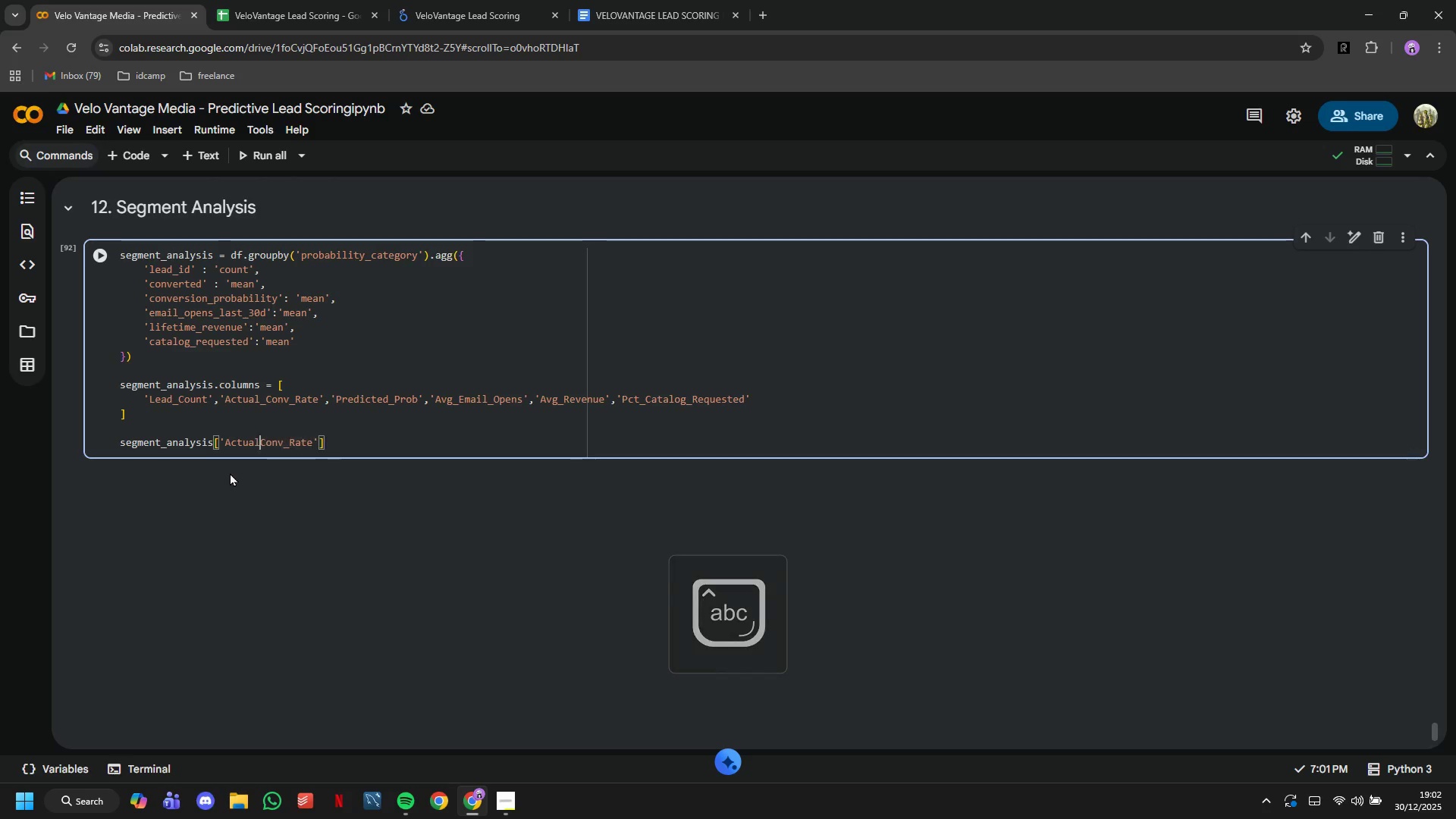 
key(Backspace)
 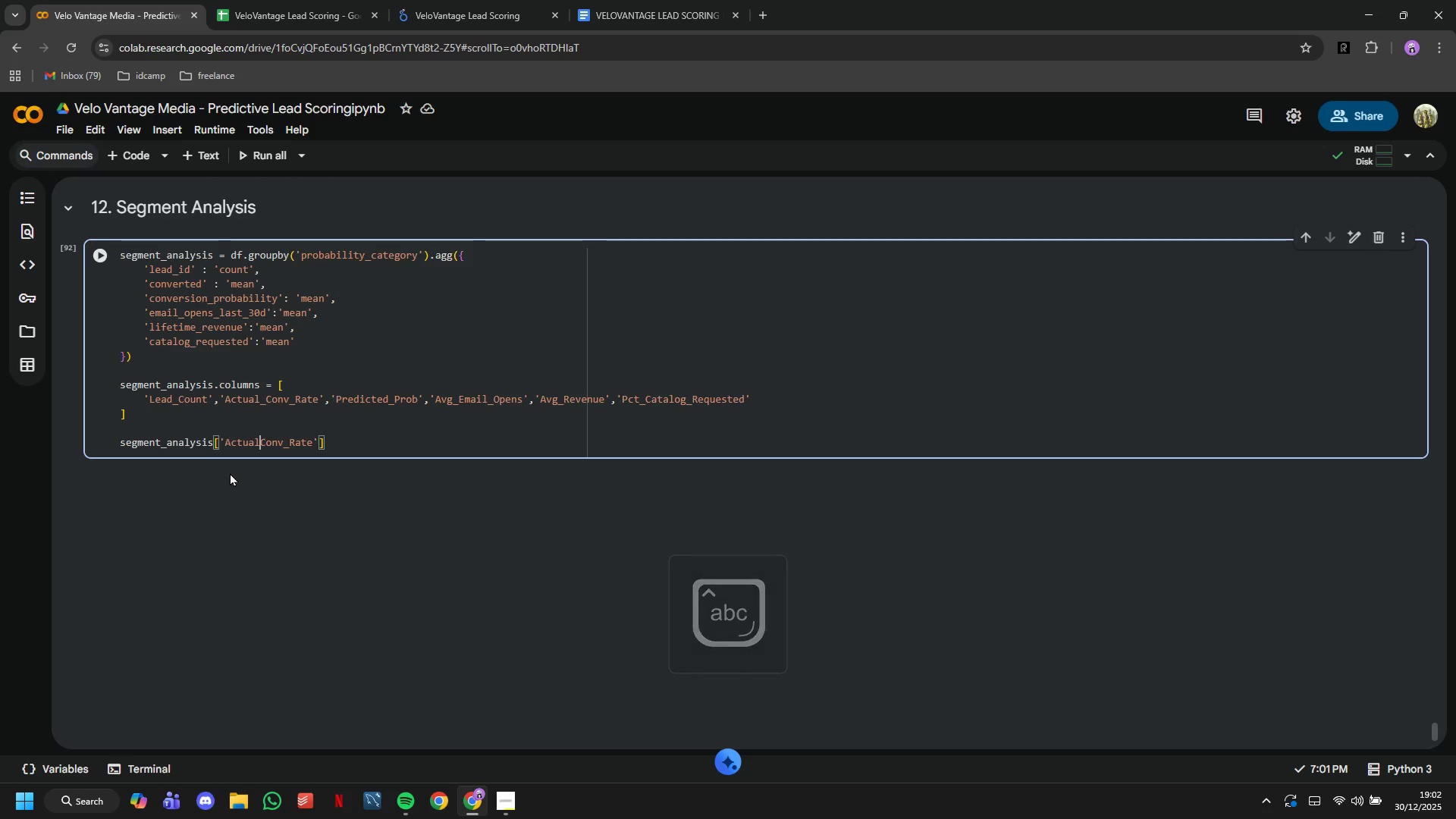 
key(Shift+Minus)
 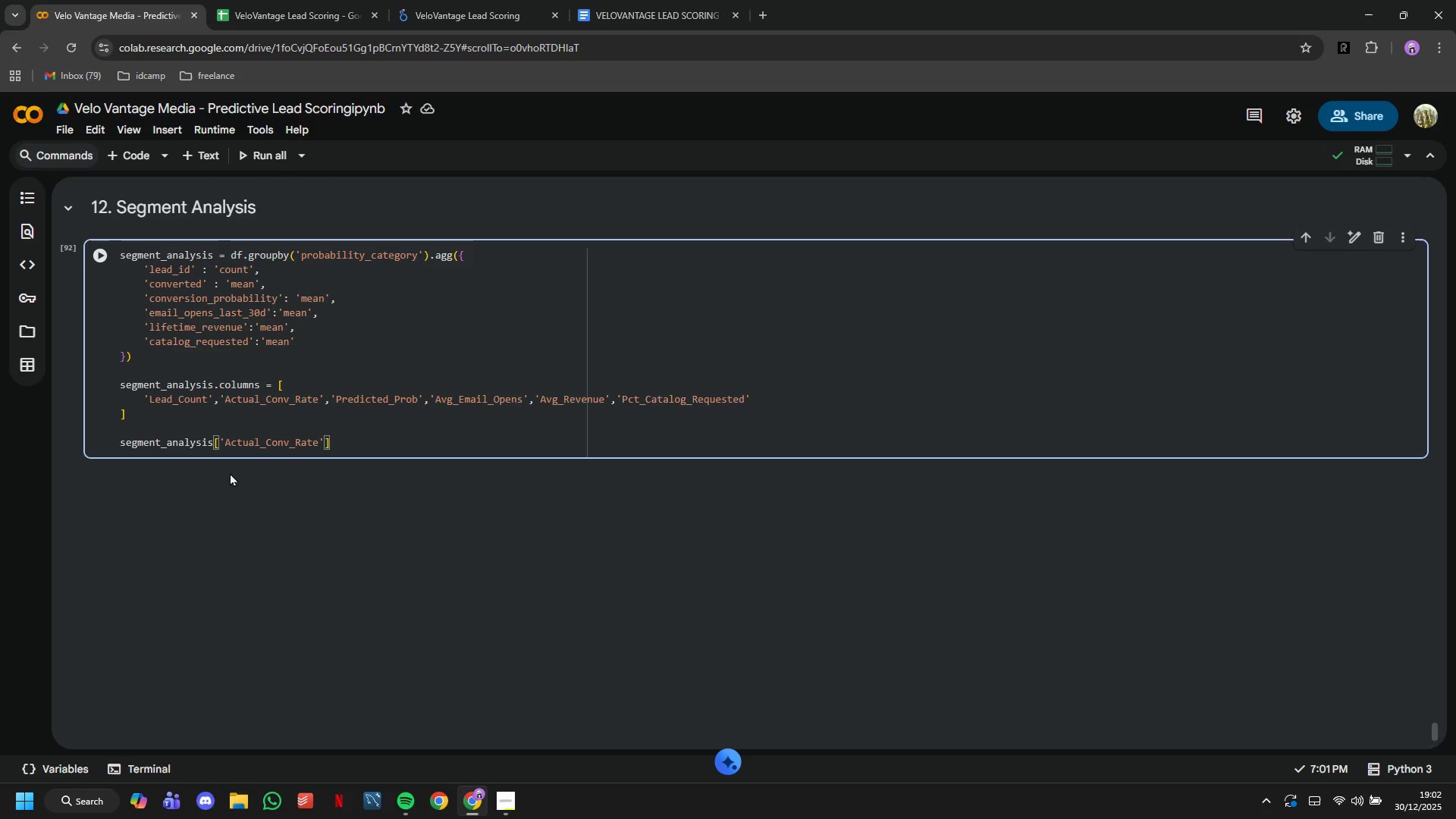 
hold_key(key=ArrowRight, duration=0.8)
 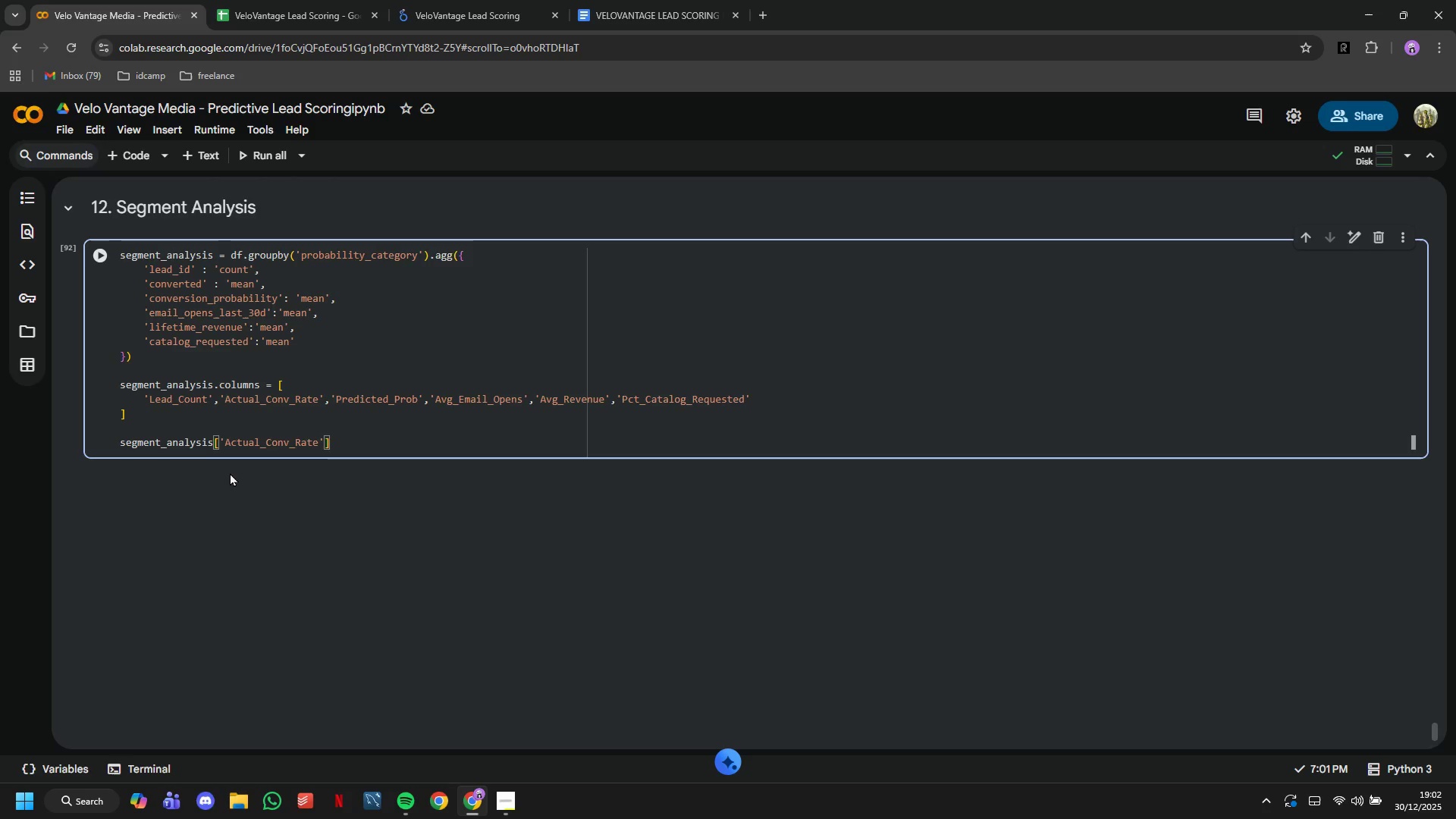 
type(*=100)
 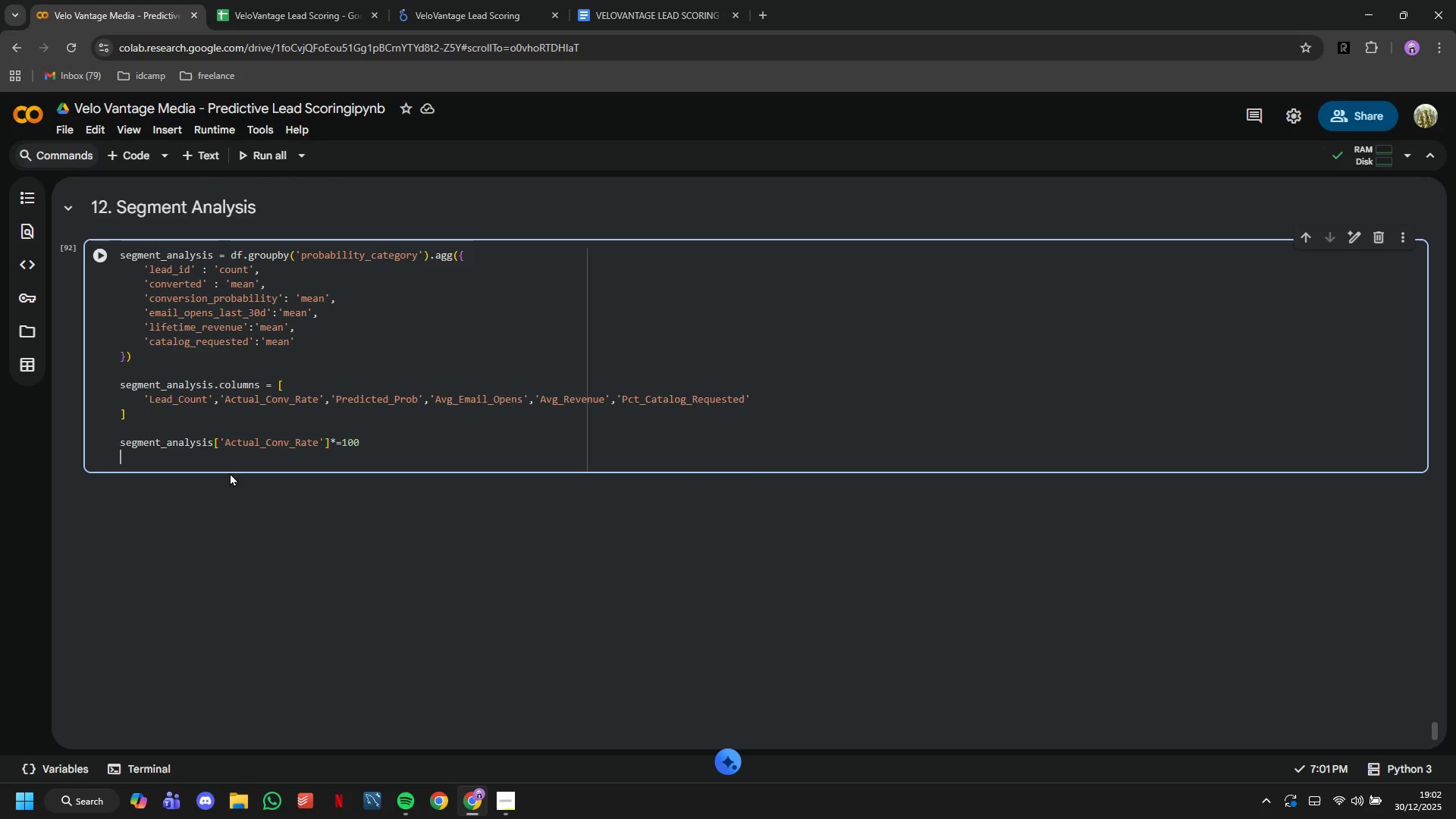 
key(Enter)
 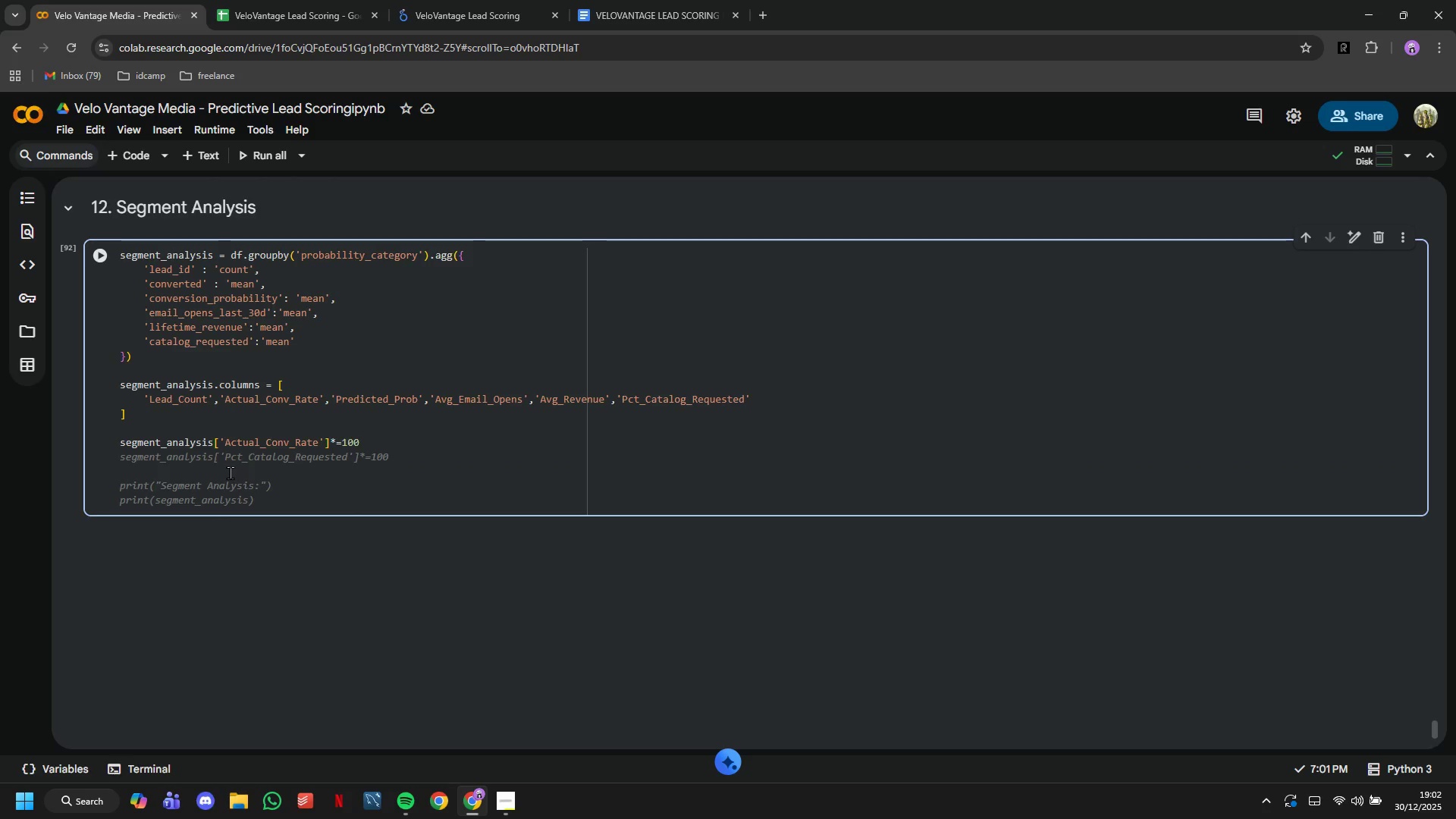 
wait(5.88)
 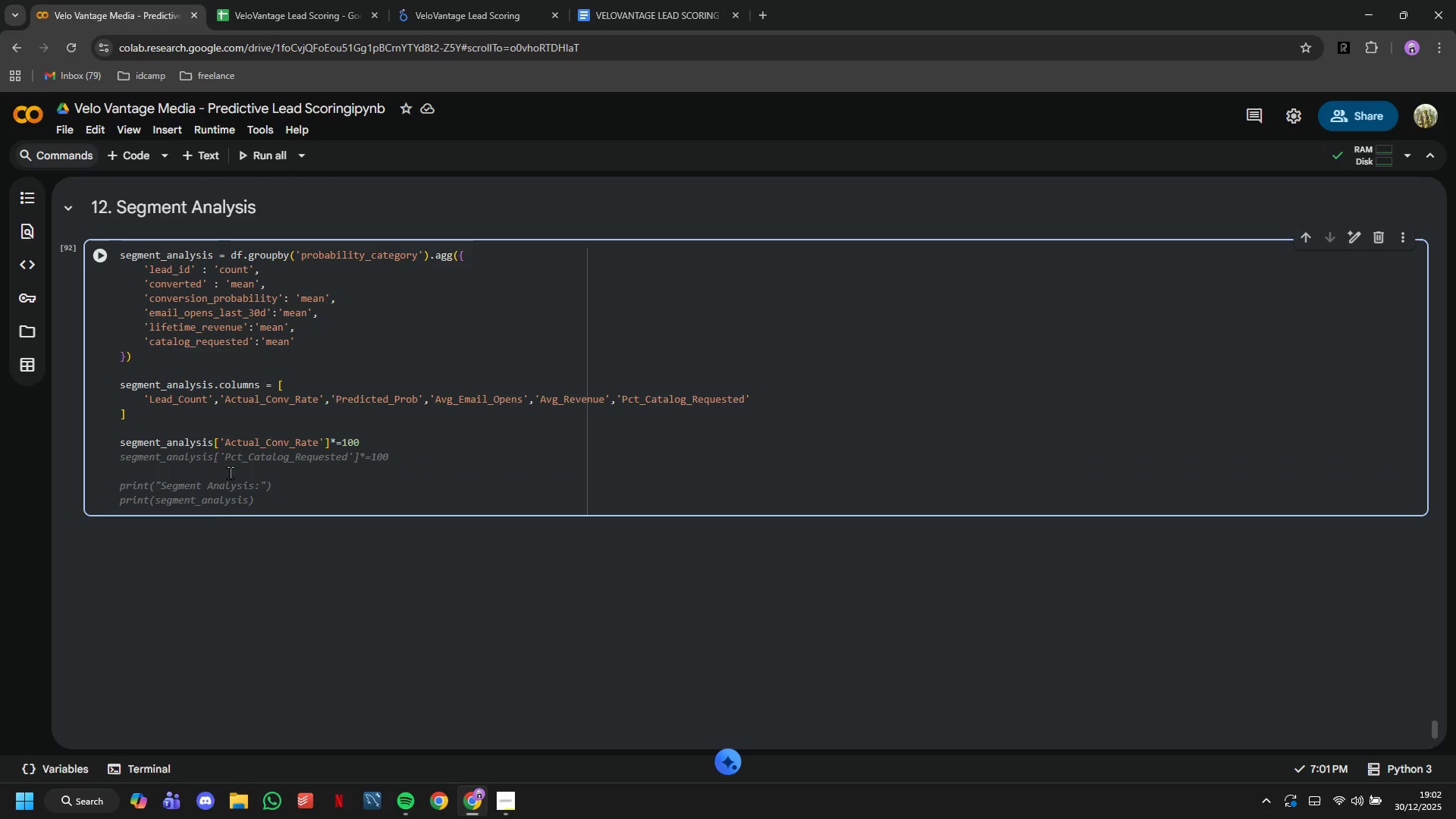 
key(Tab)
 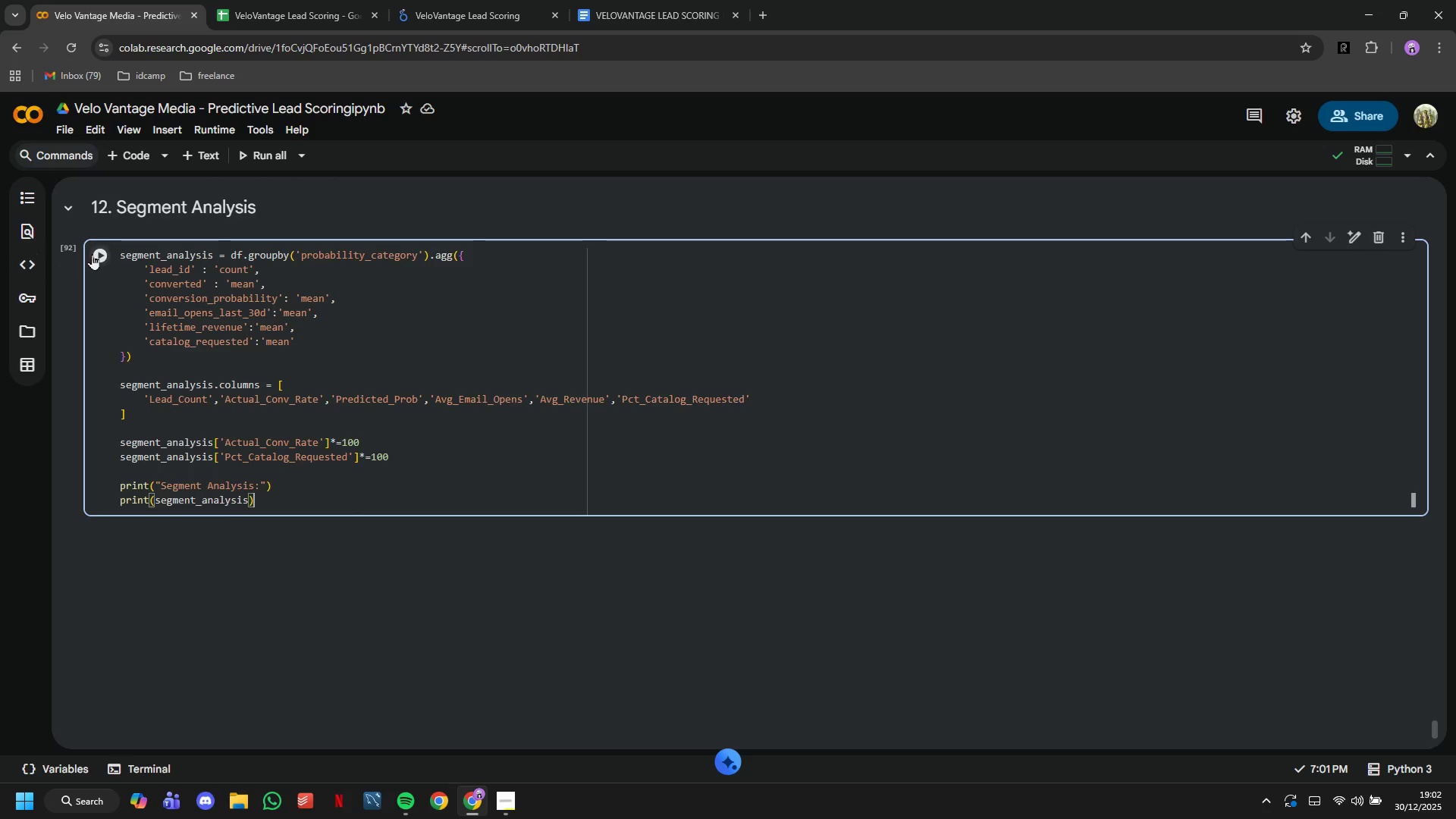 
scroll: coordinate [354, 405], scroll_direction: down, amount: 1.0
 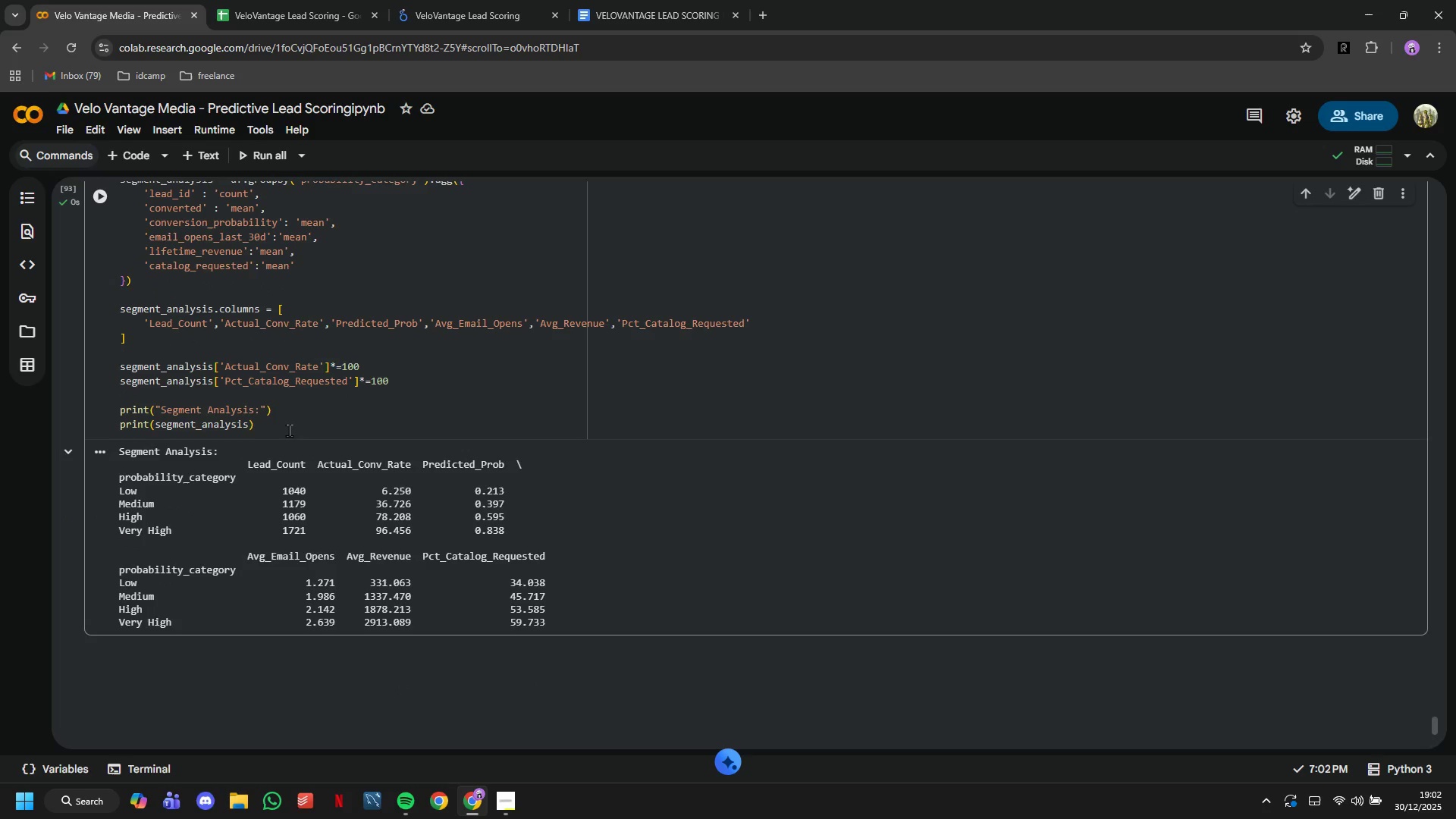 
left_click([288, 429])
 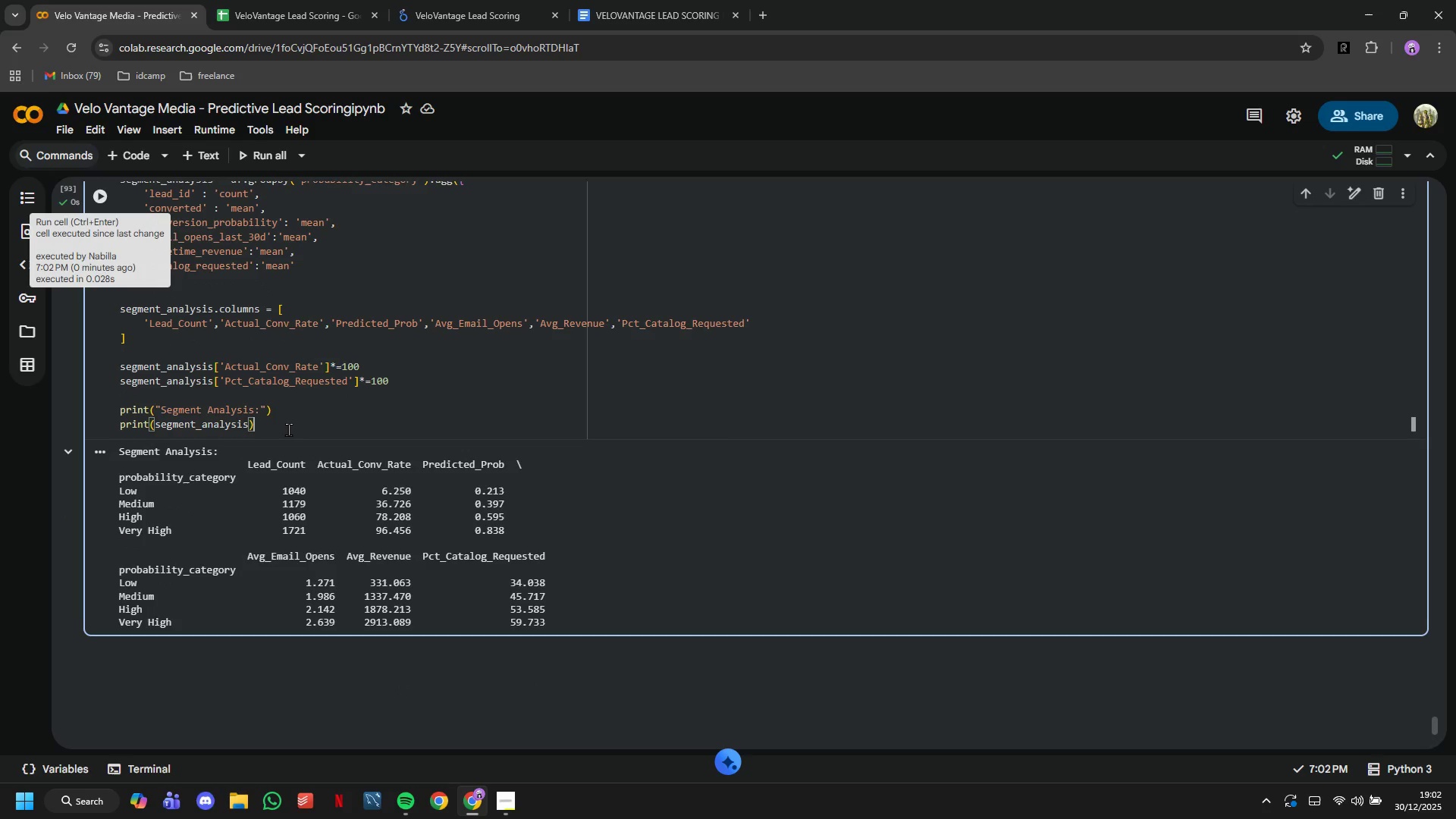 
key(Backspace)
 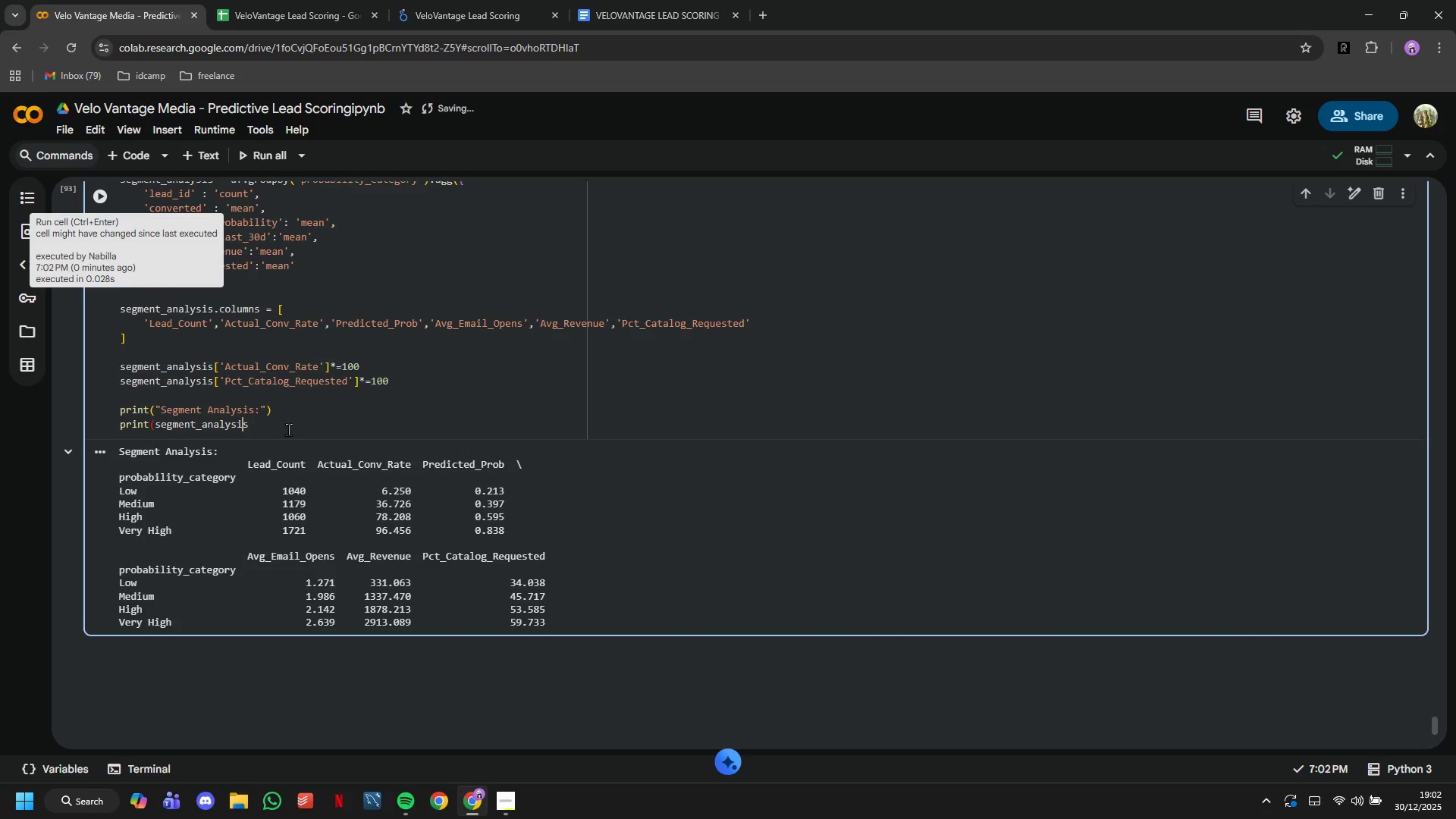 
hold_key(key=ArrowLeft, duration=0.91)
 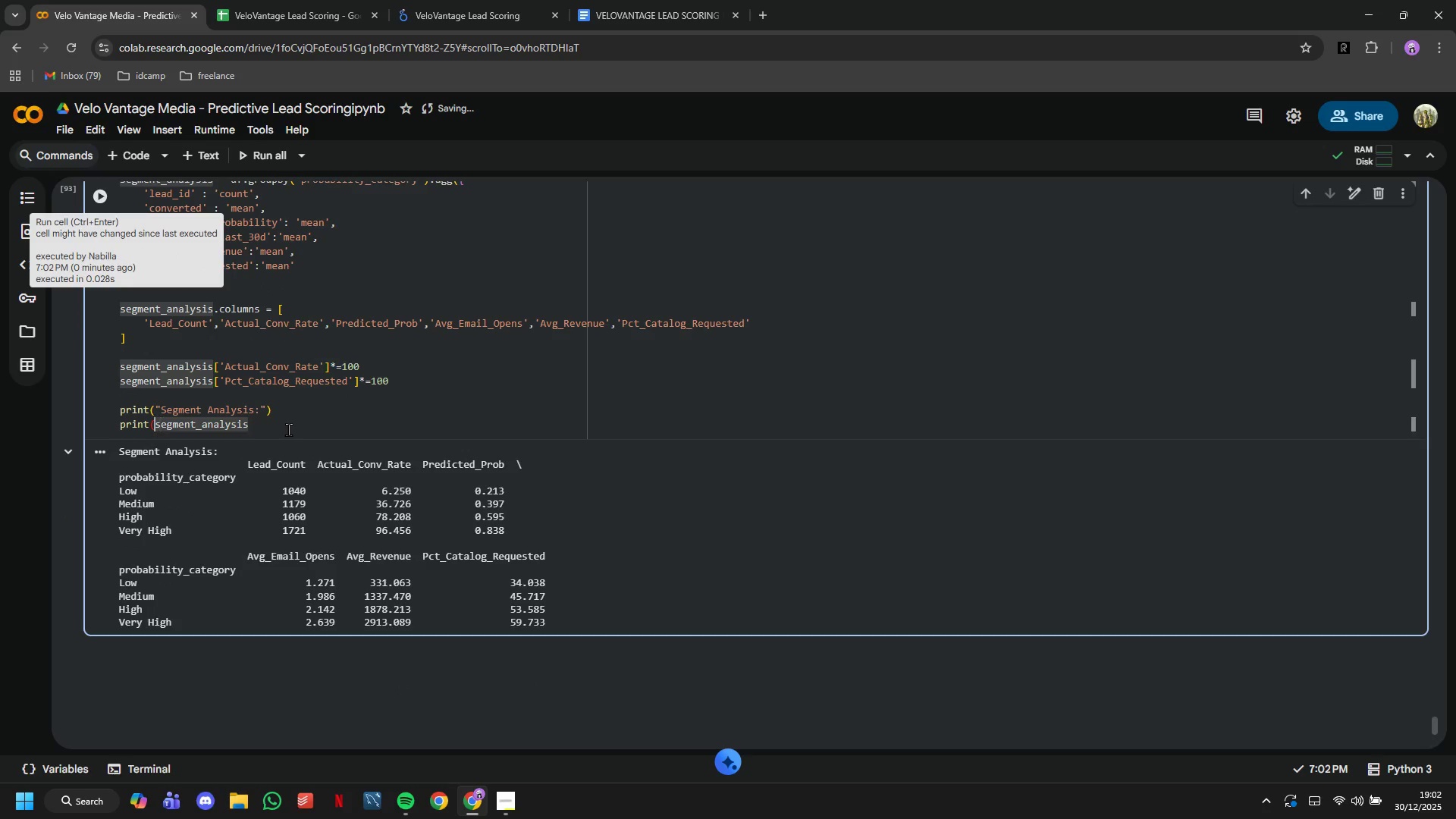 
key(ArrowLeft)
 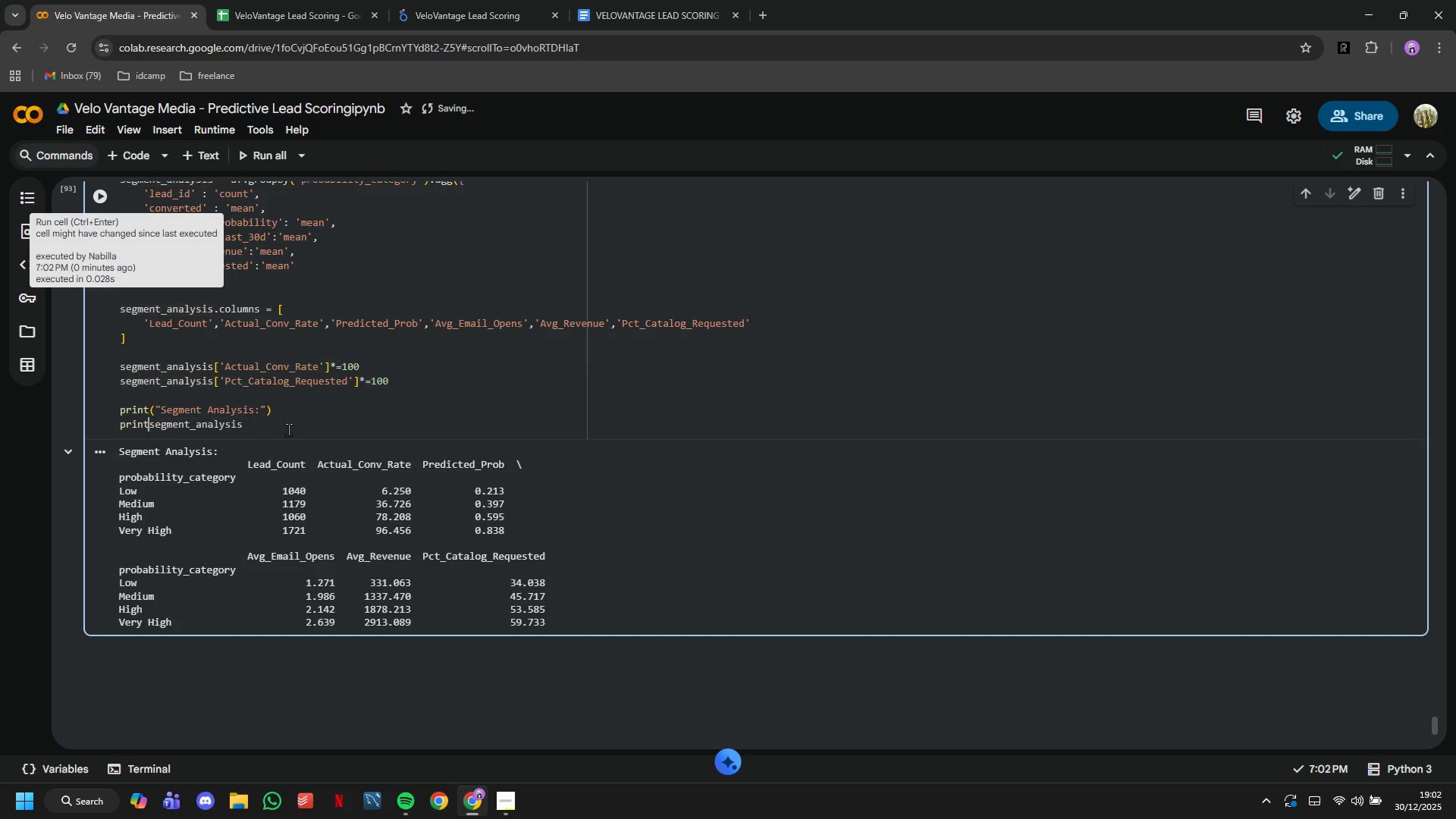 
hold_key(key=Backspace, duration=0.55)
 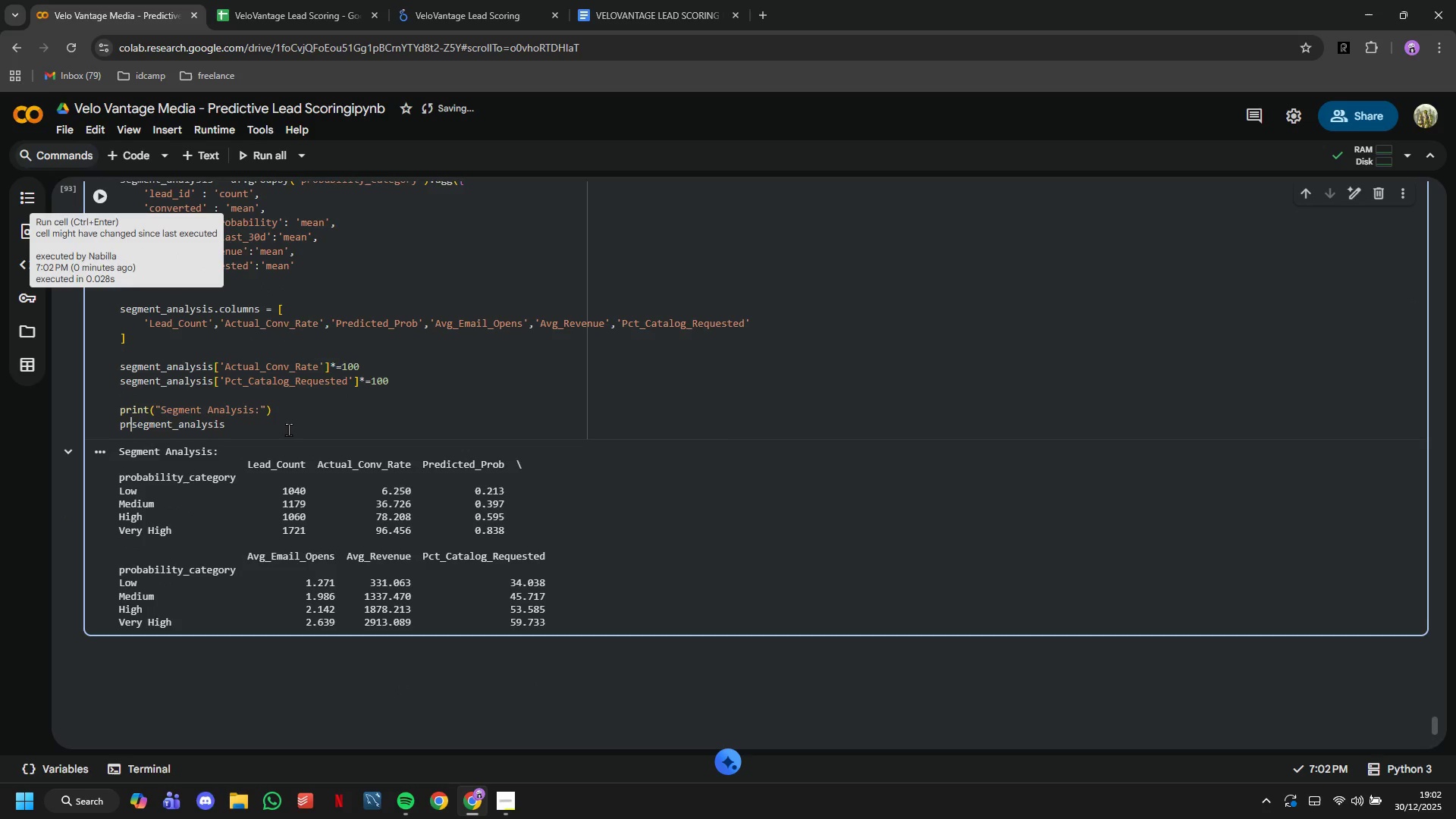 
key(Backspace)
 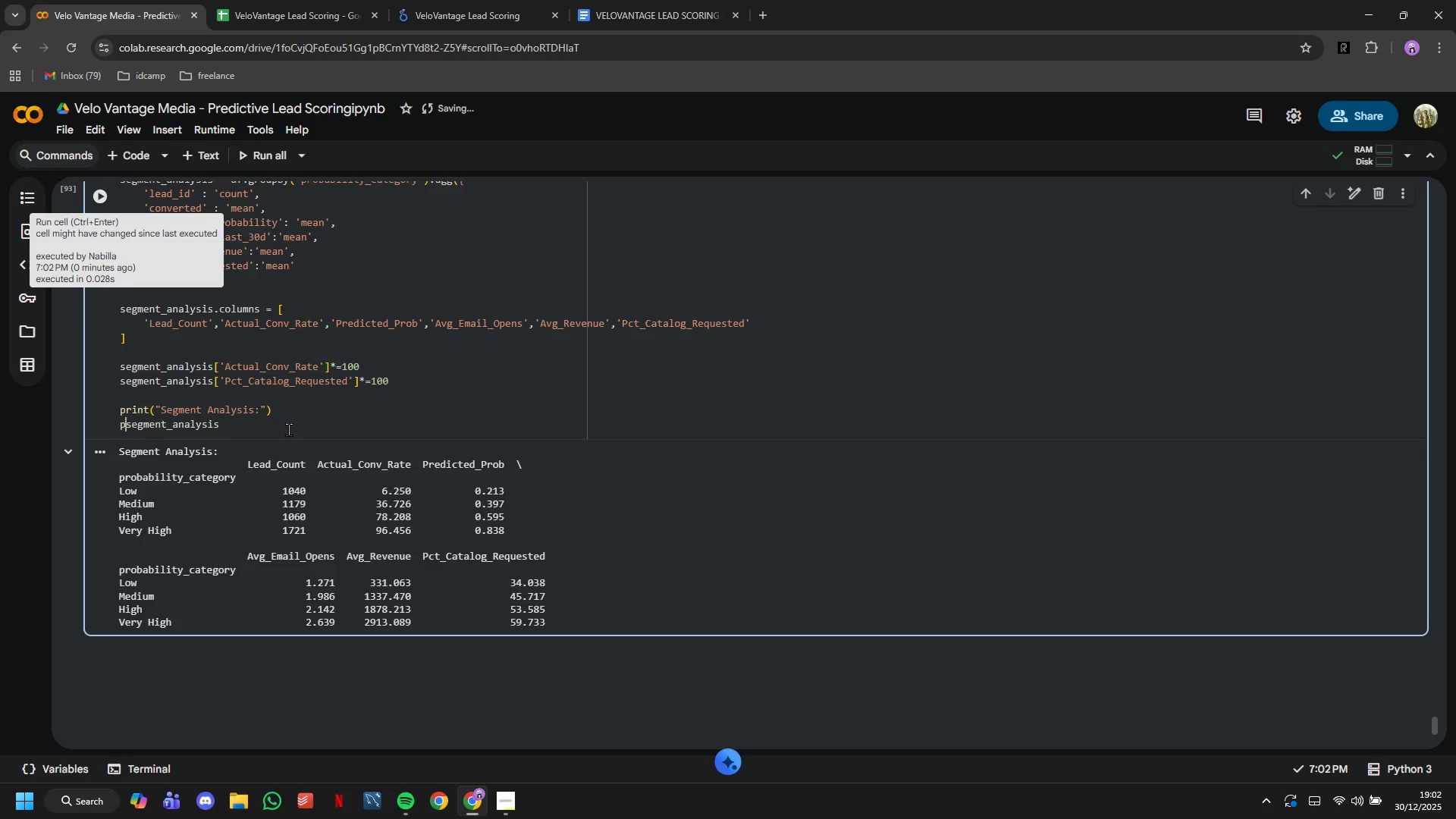 
key(Backspace)
 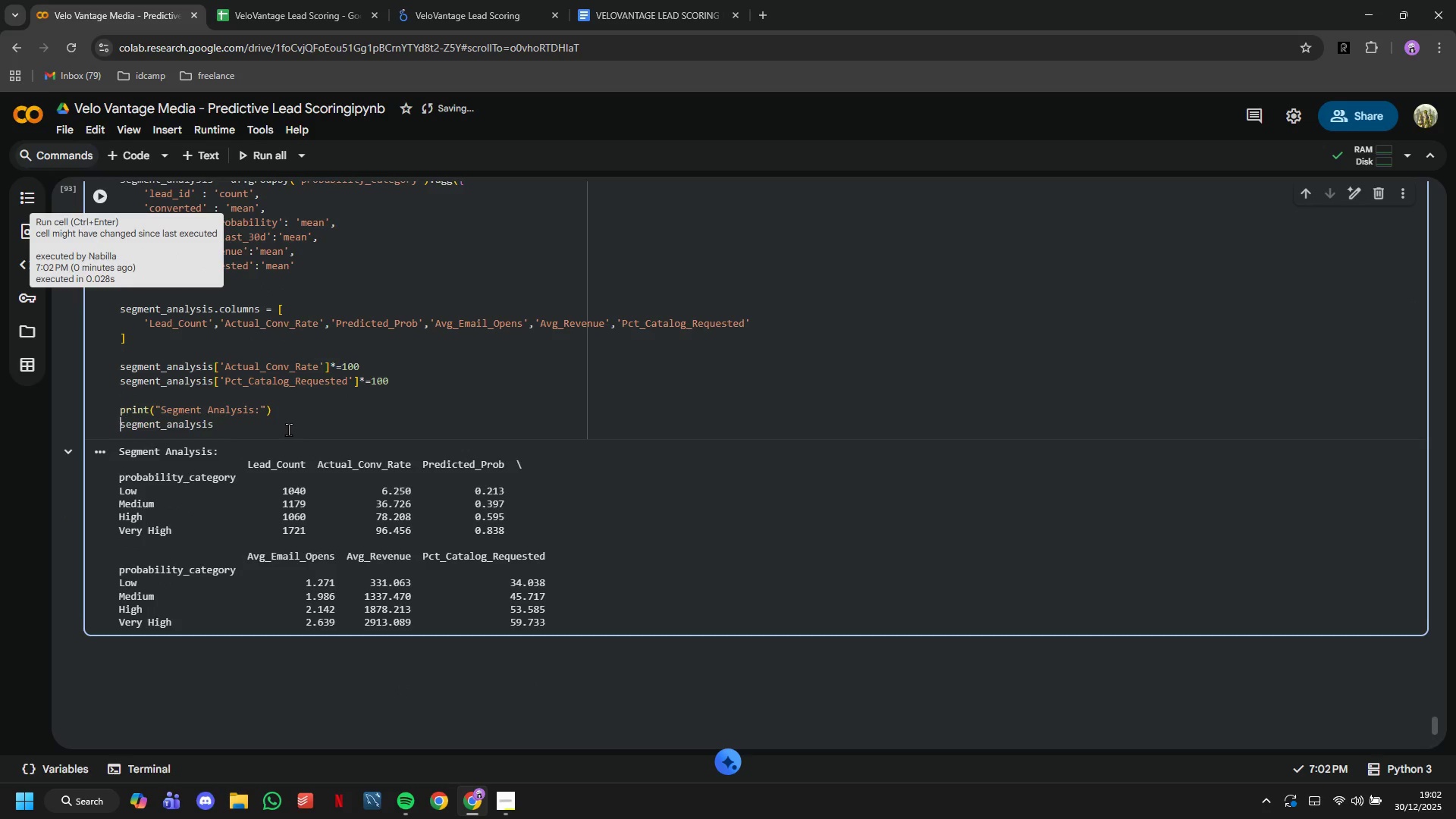 
key(Backspace)
 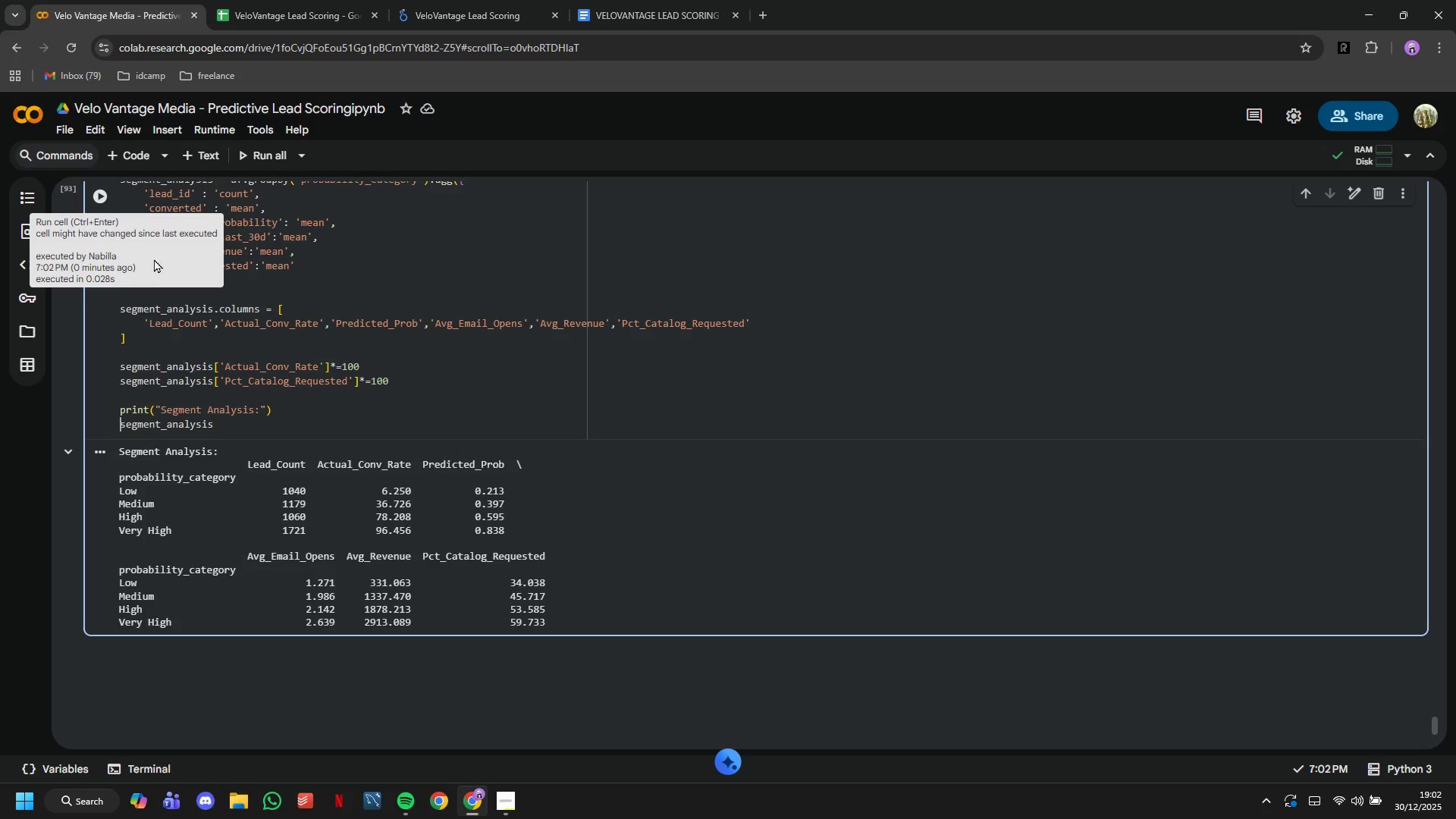 
left_click([104, 195])
 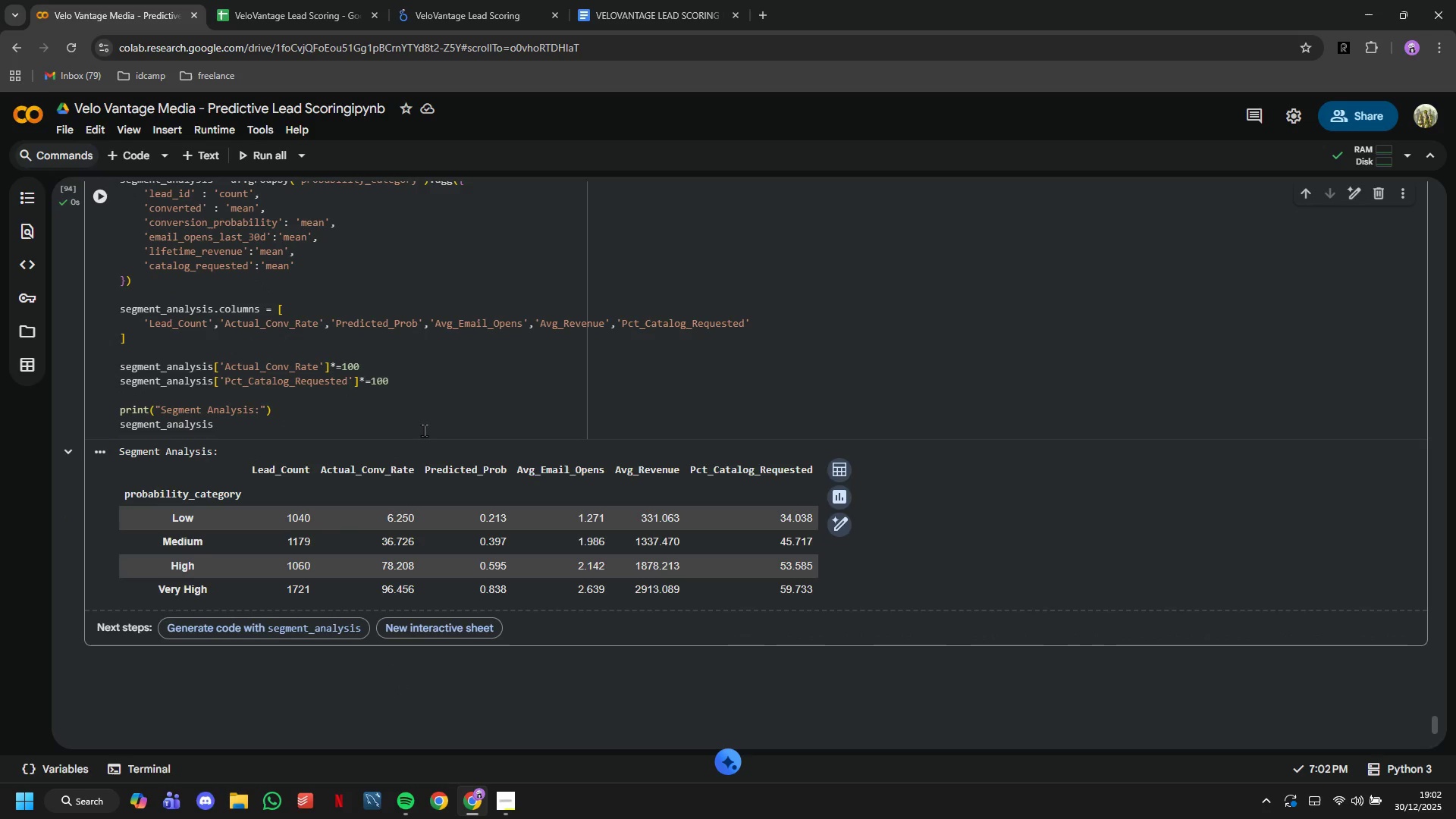 
wait(6.7)
 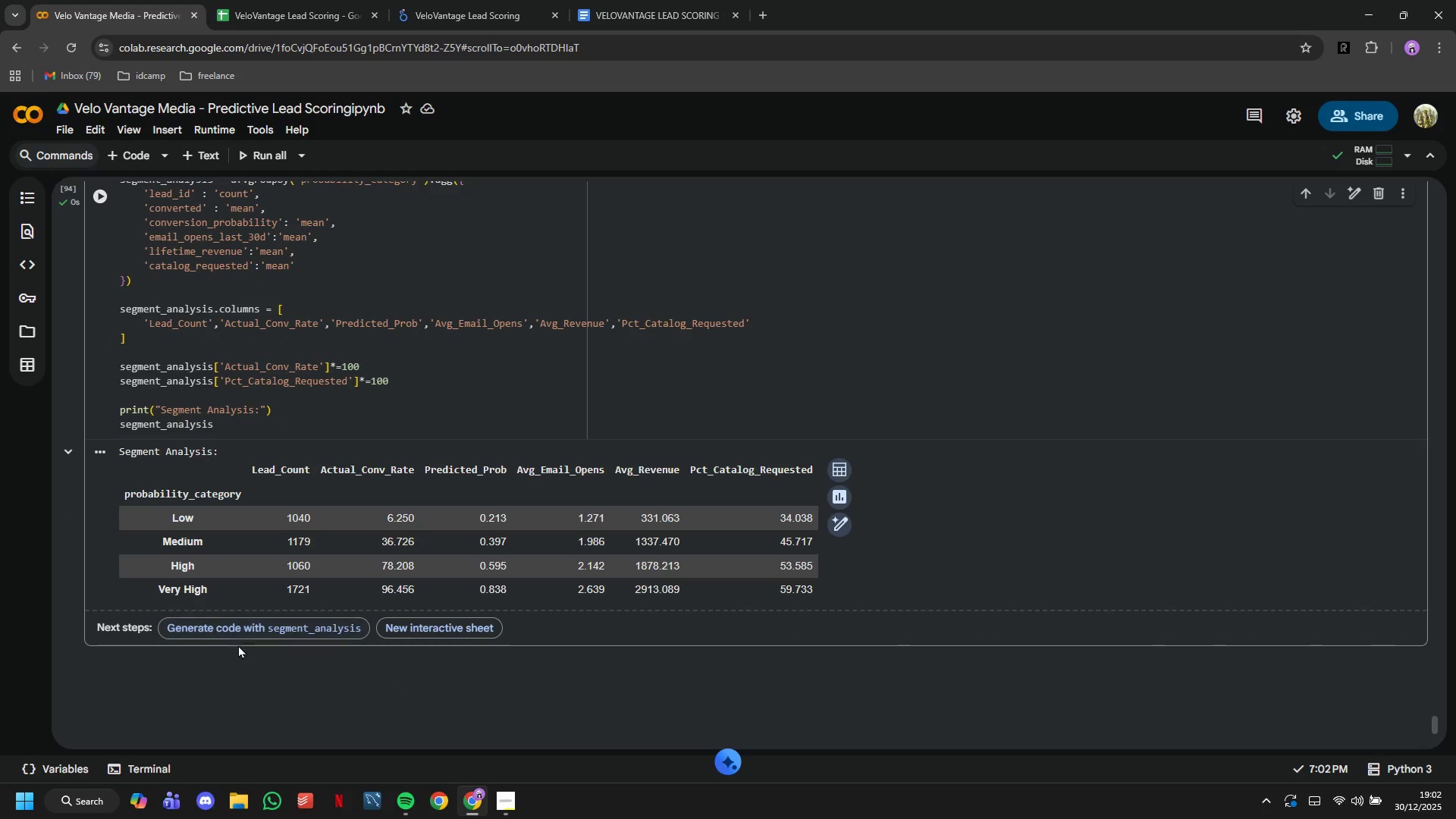 
left_click([214, 156])
 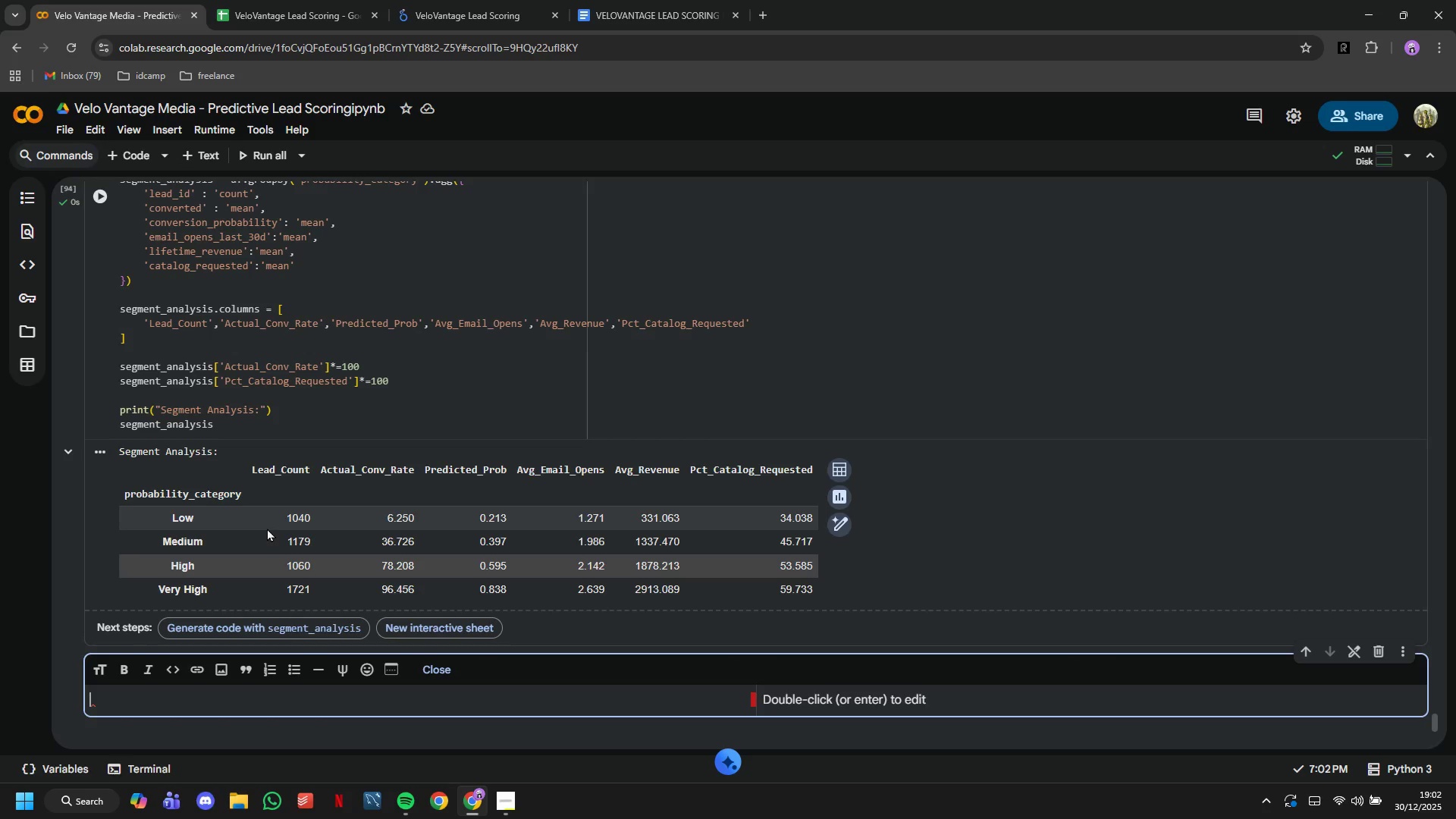 
type(## 13. 3)
key(Backspace)
type(Export for Looker Studio)
 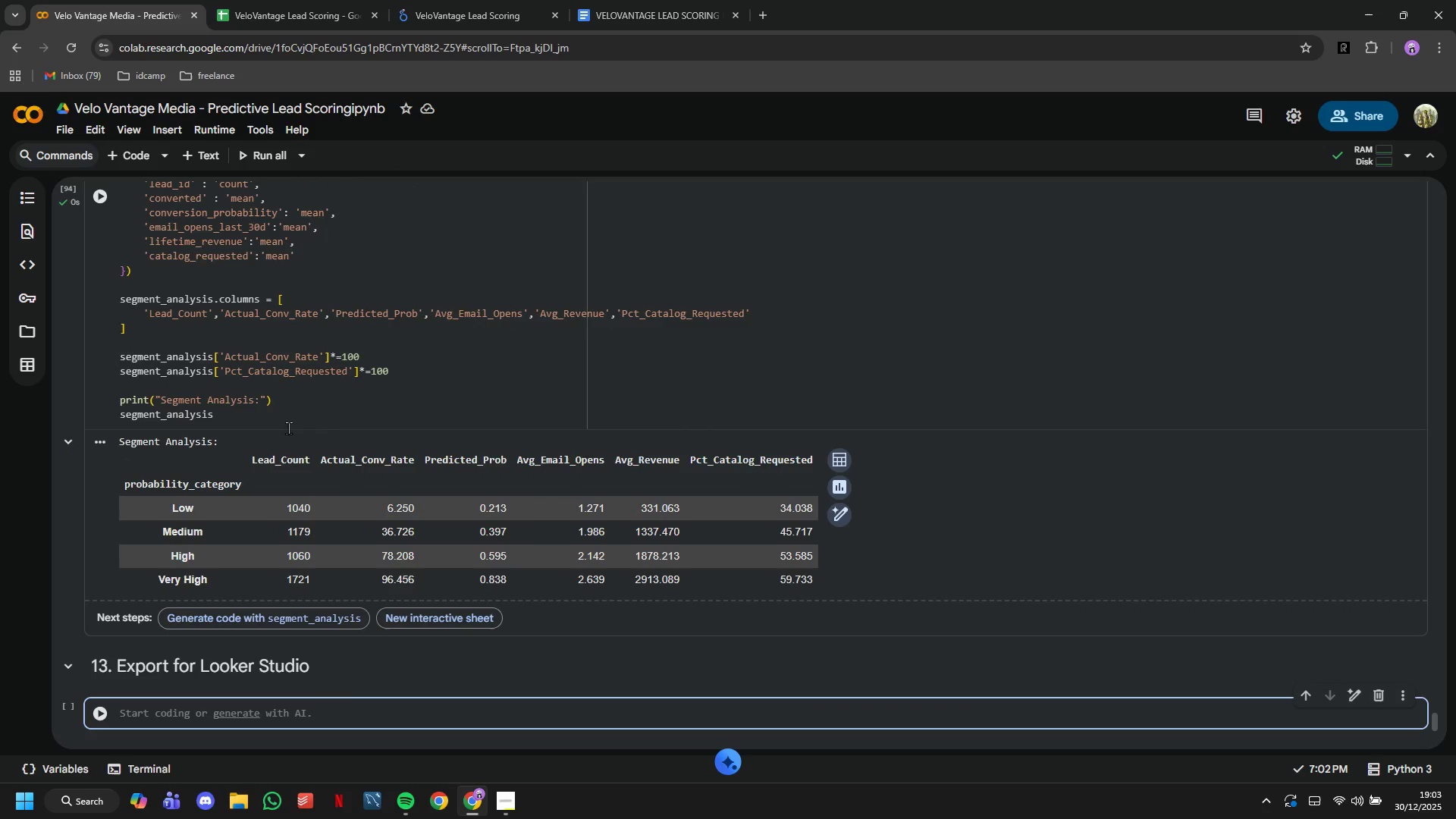 
wait(5.84)
 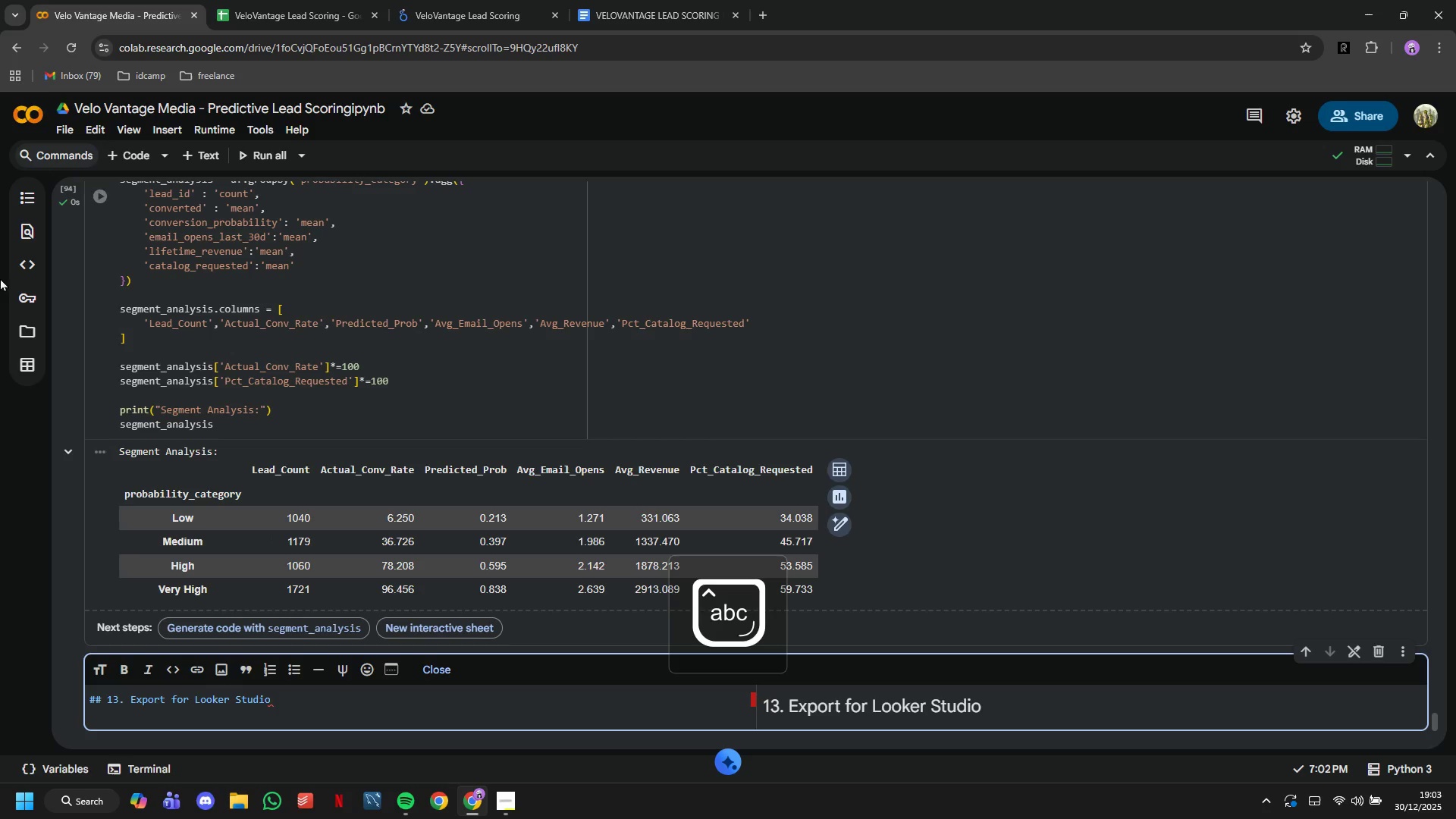 
type(# Prepare export dataset)
 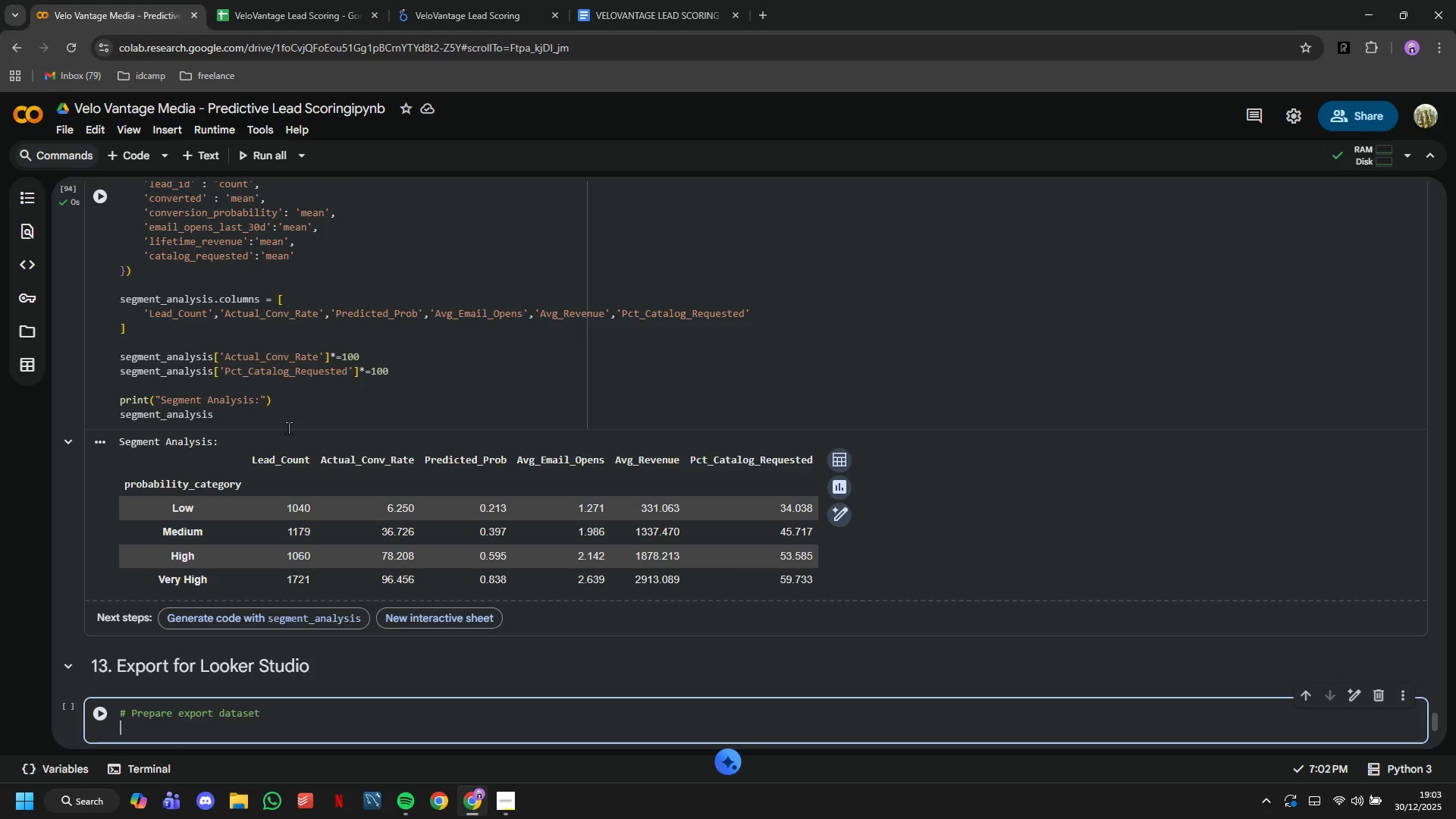 
key(Enter)
 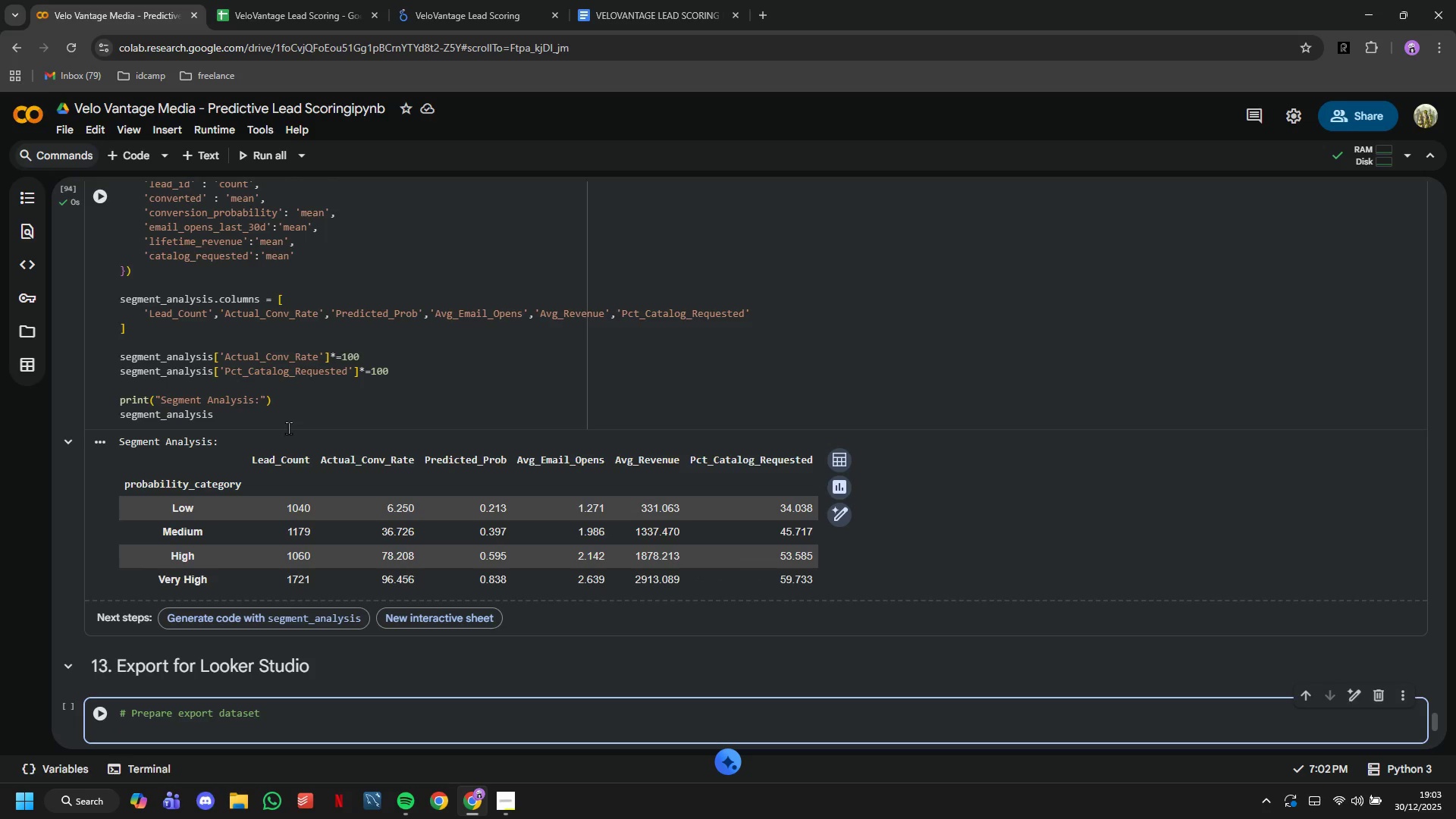 
type(looker_export = df[[)
 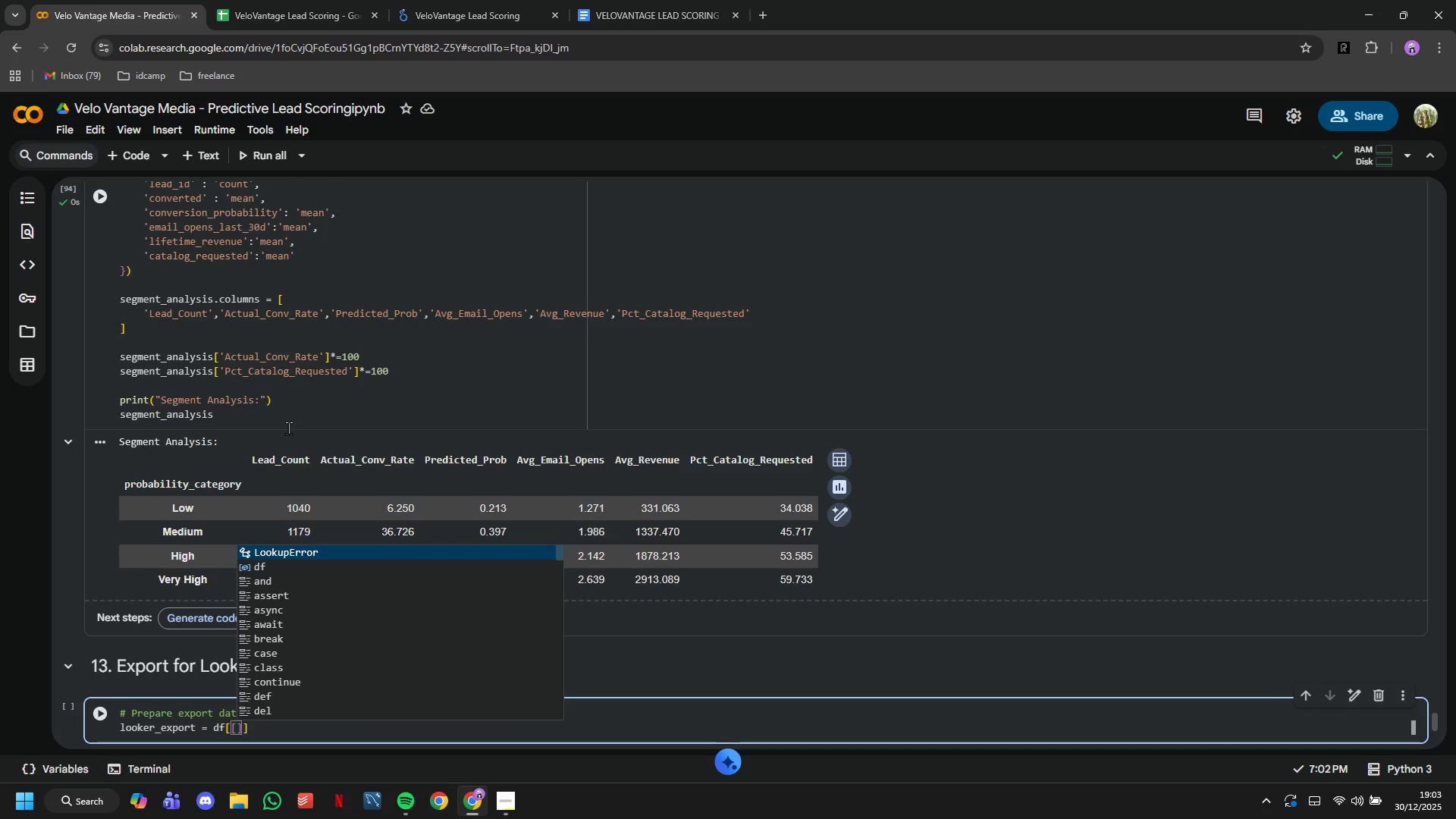 
wait(27.23)
 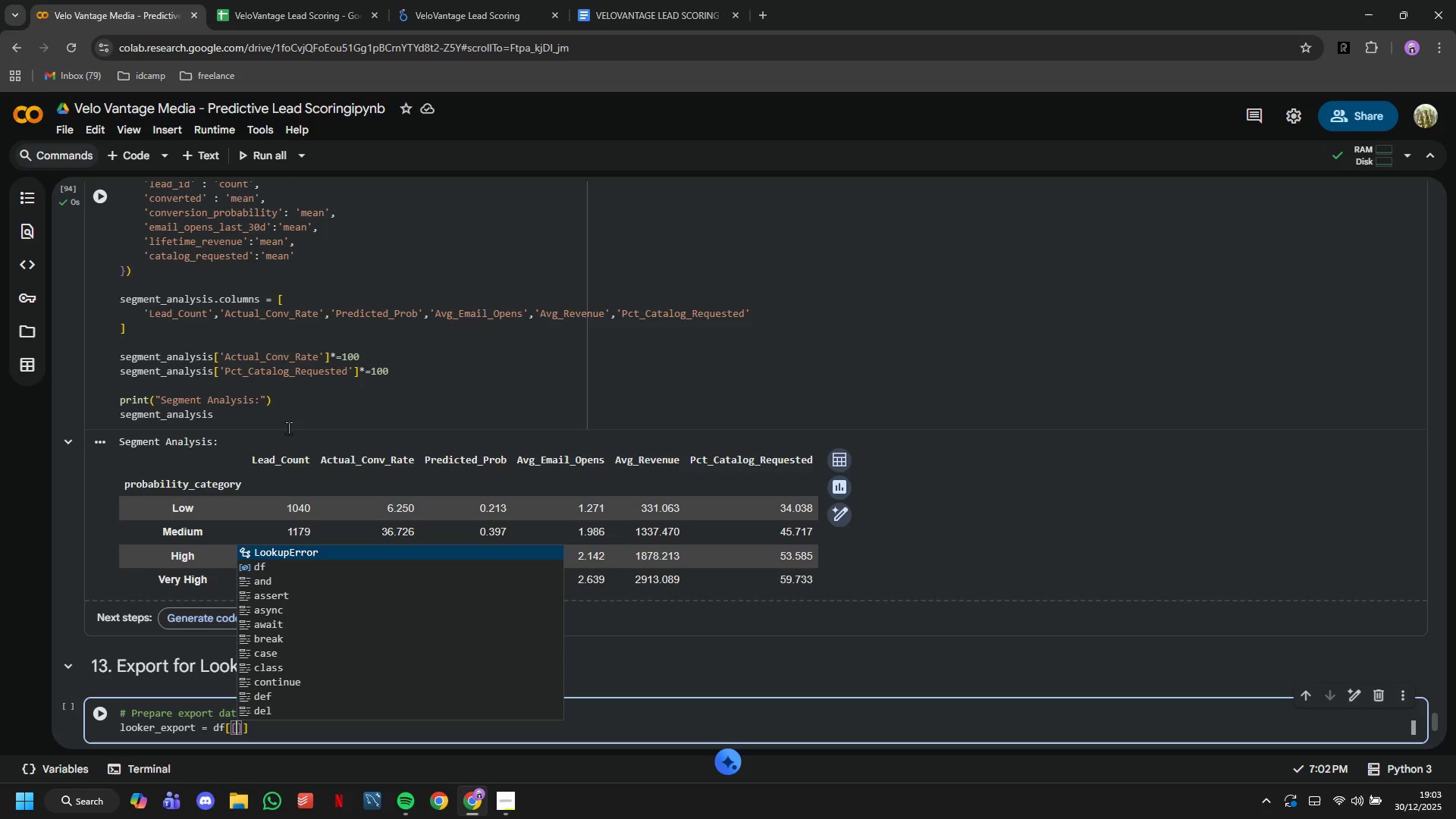 
left_click([310, 733])
 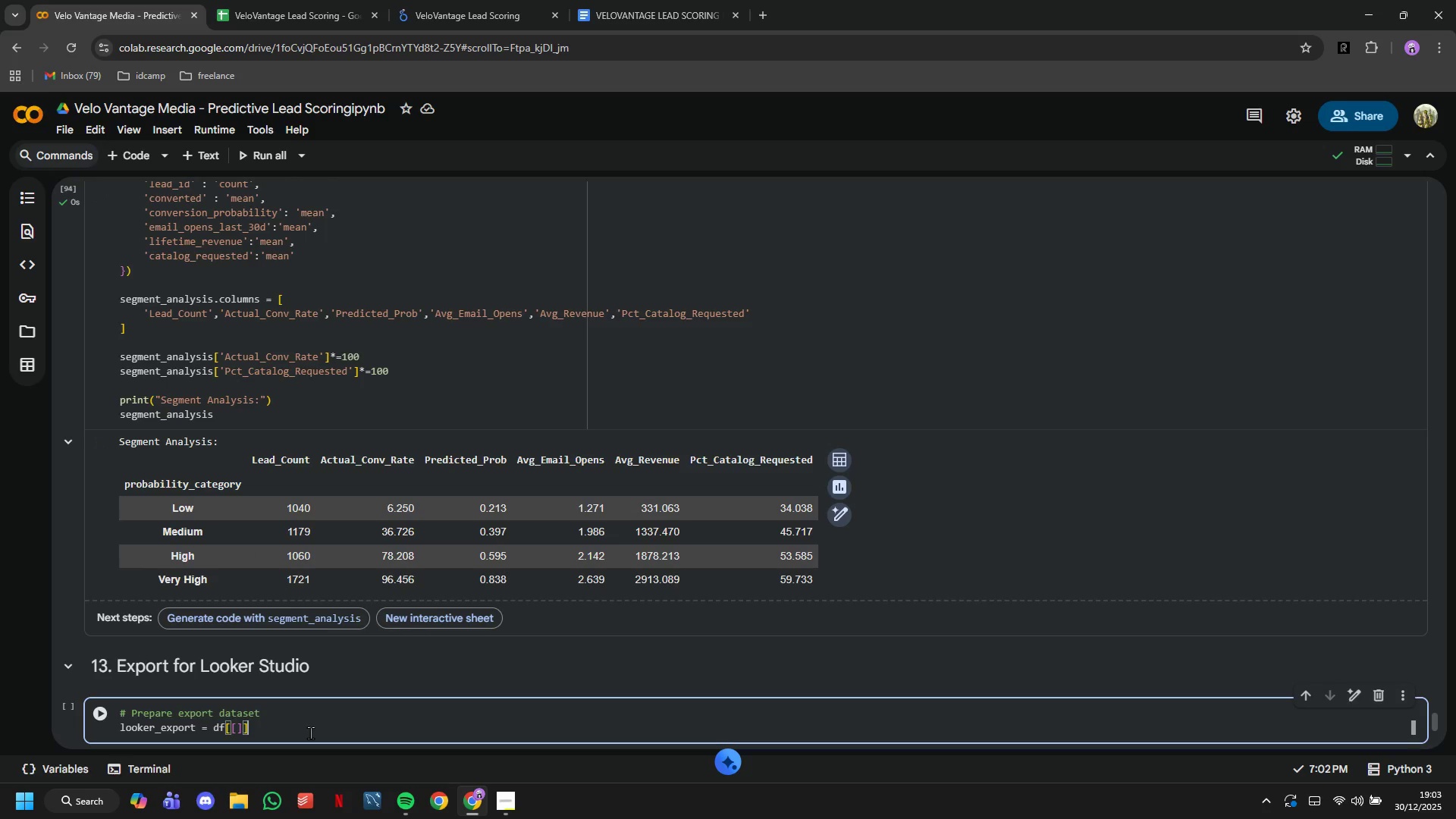 
key(ArrowLeft)
 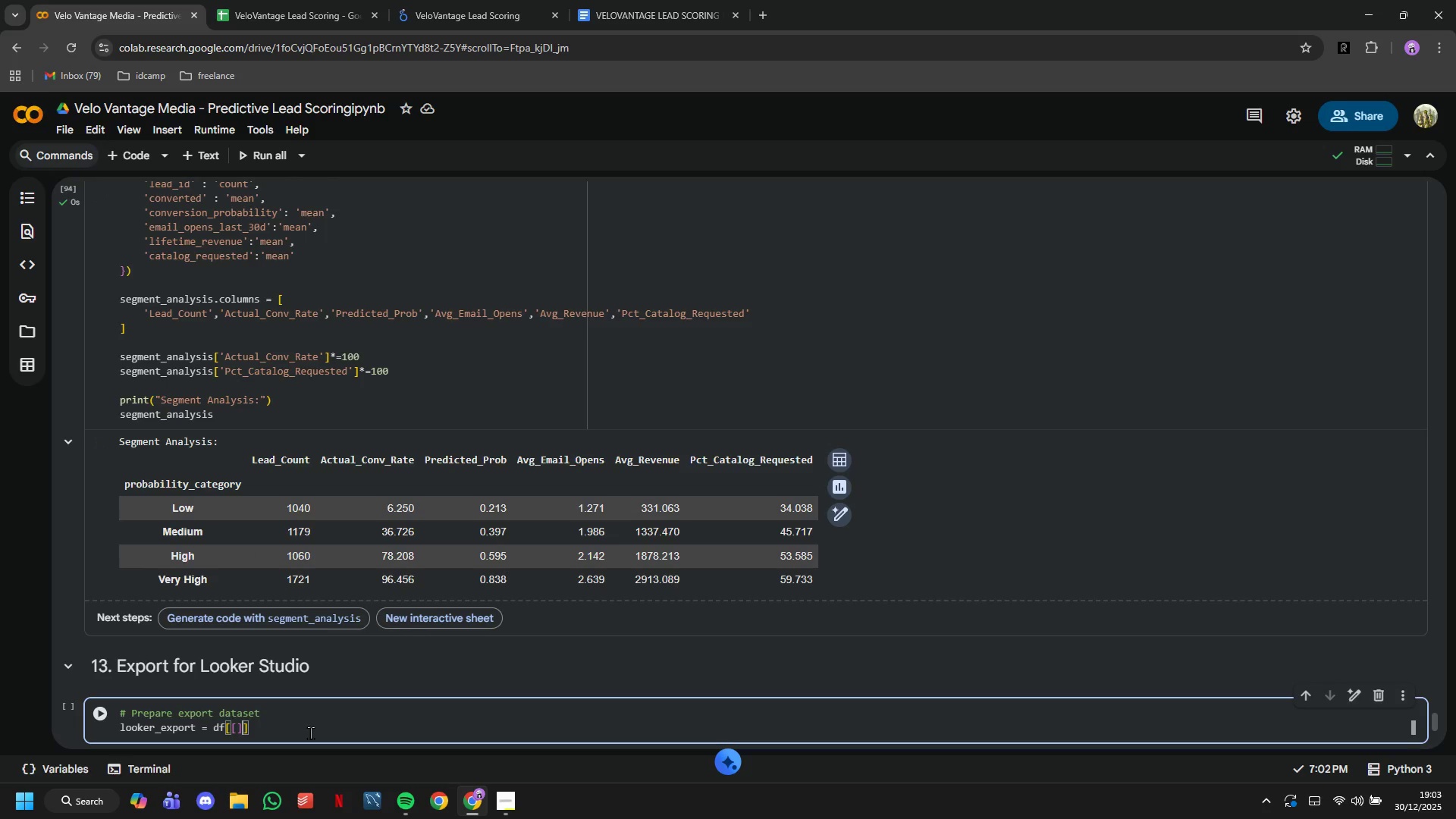 
key(ArrowLeft)
 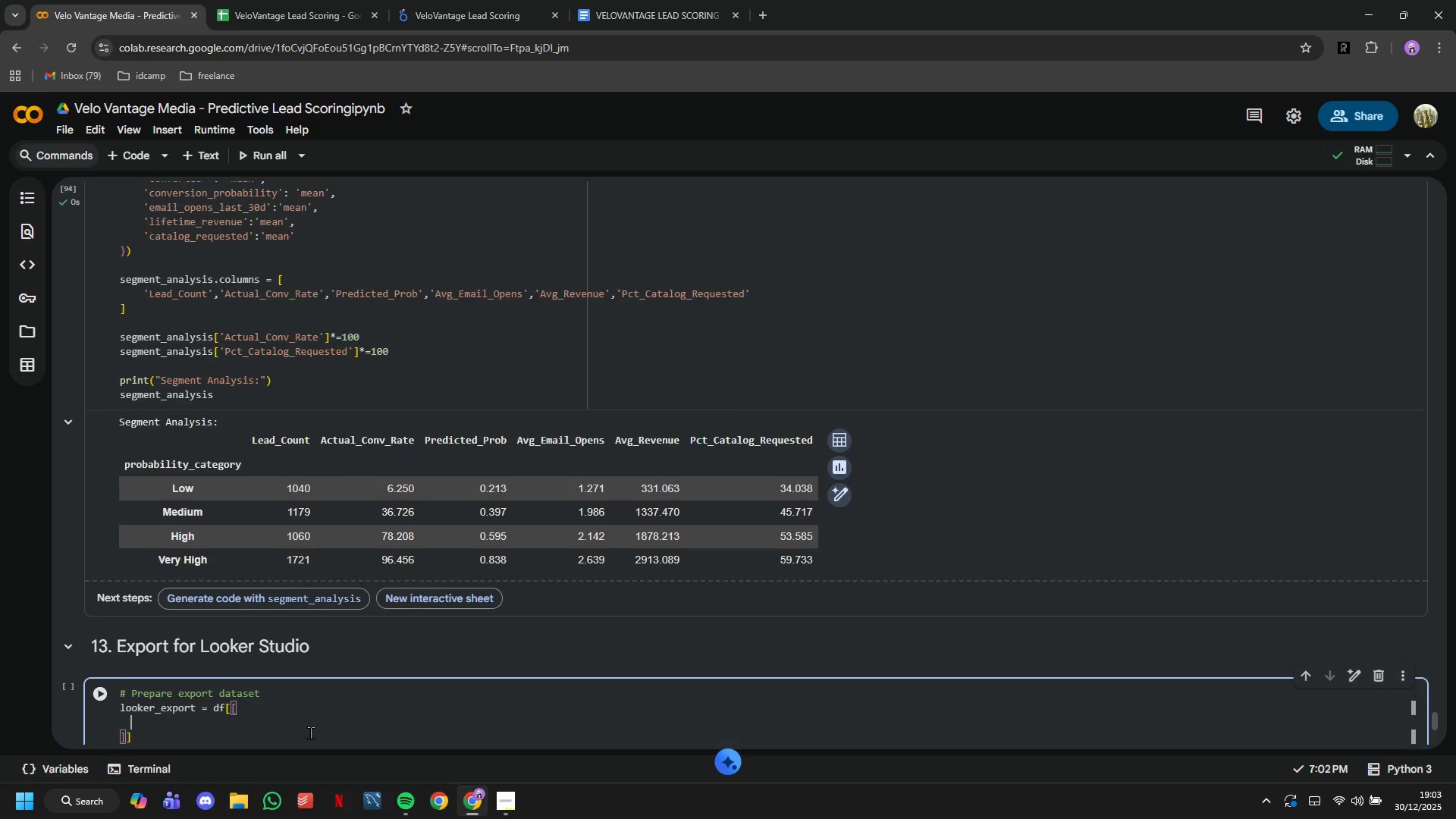 
key(Enter)
 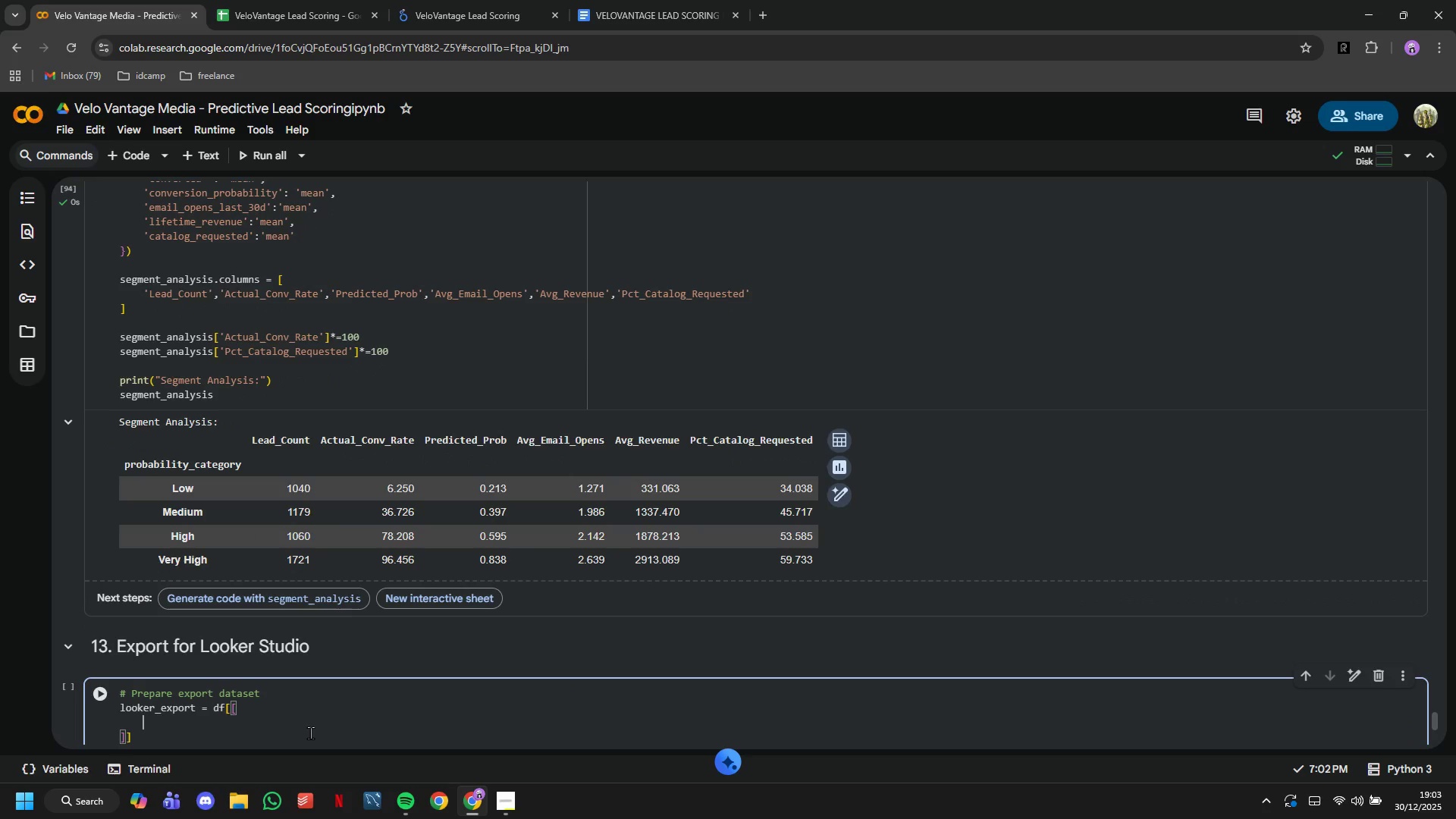 
key(ArrowLeft)
 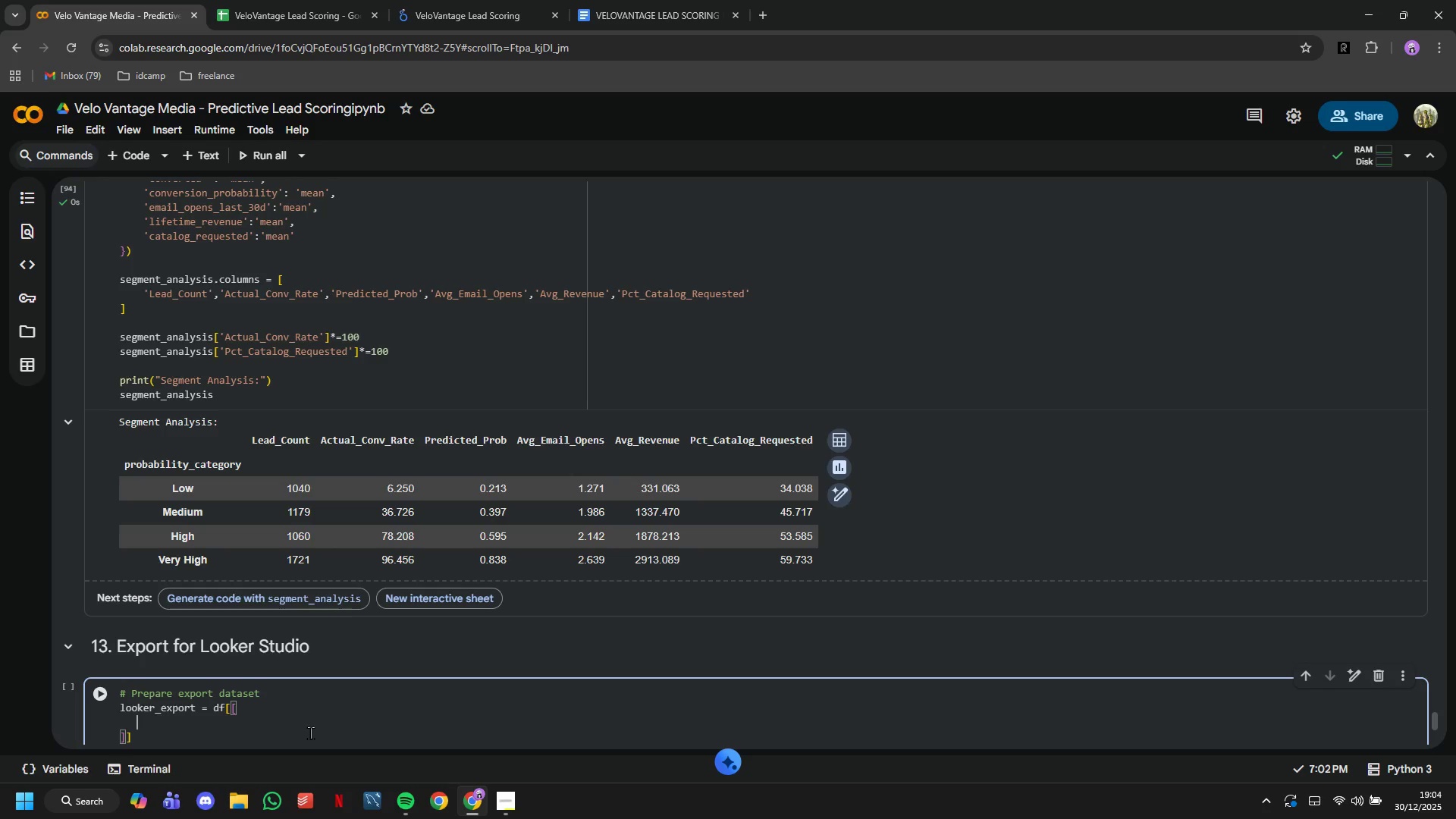 
wait(43.23)
 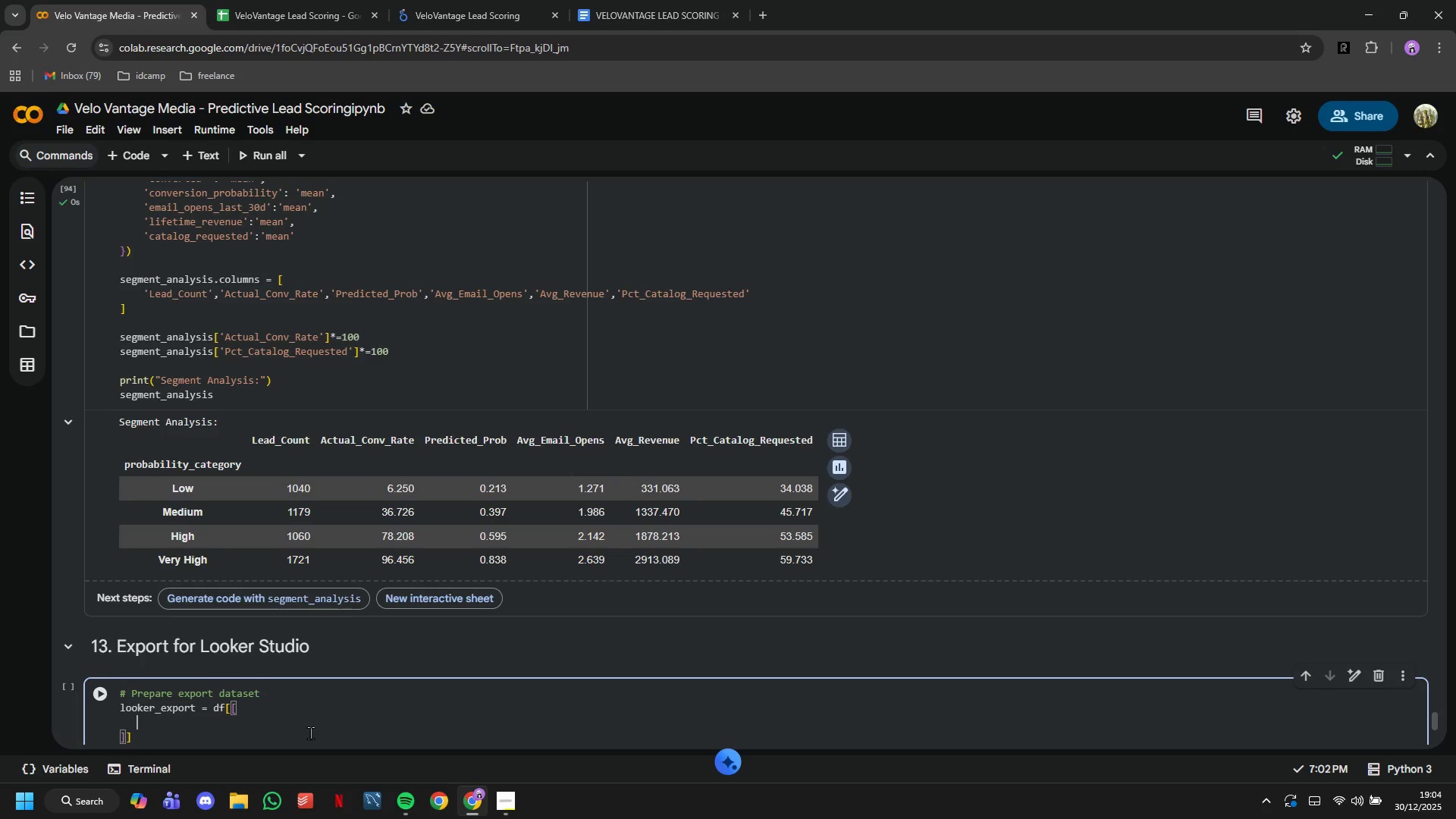 
key(Quote)
 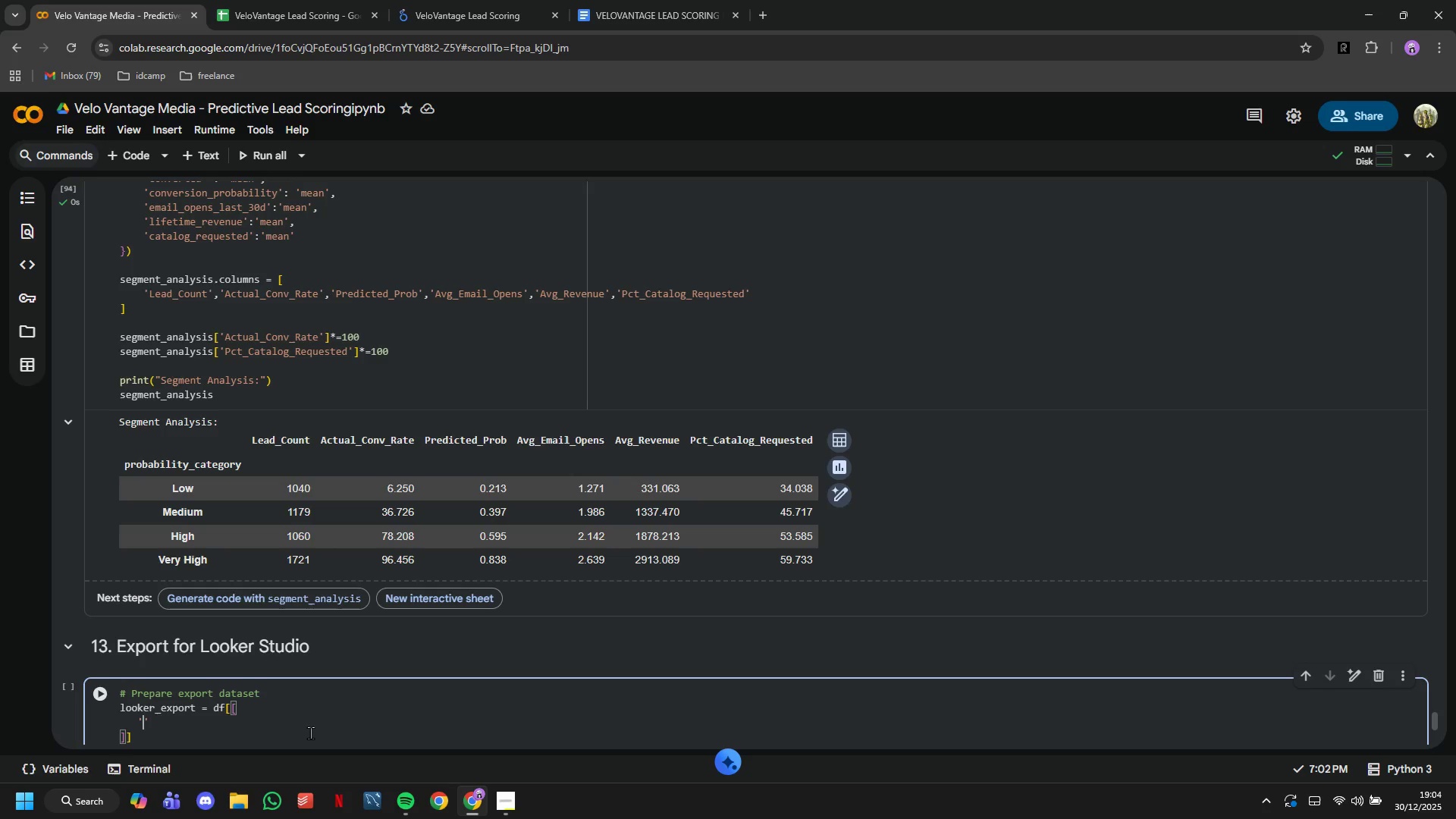 
wait(22.17)
 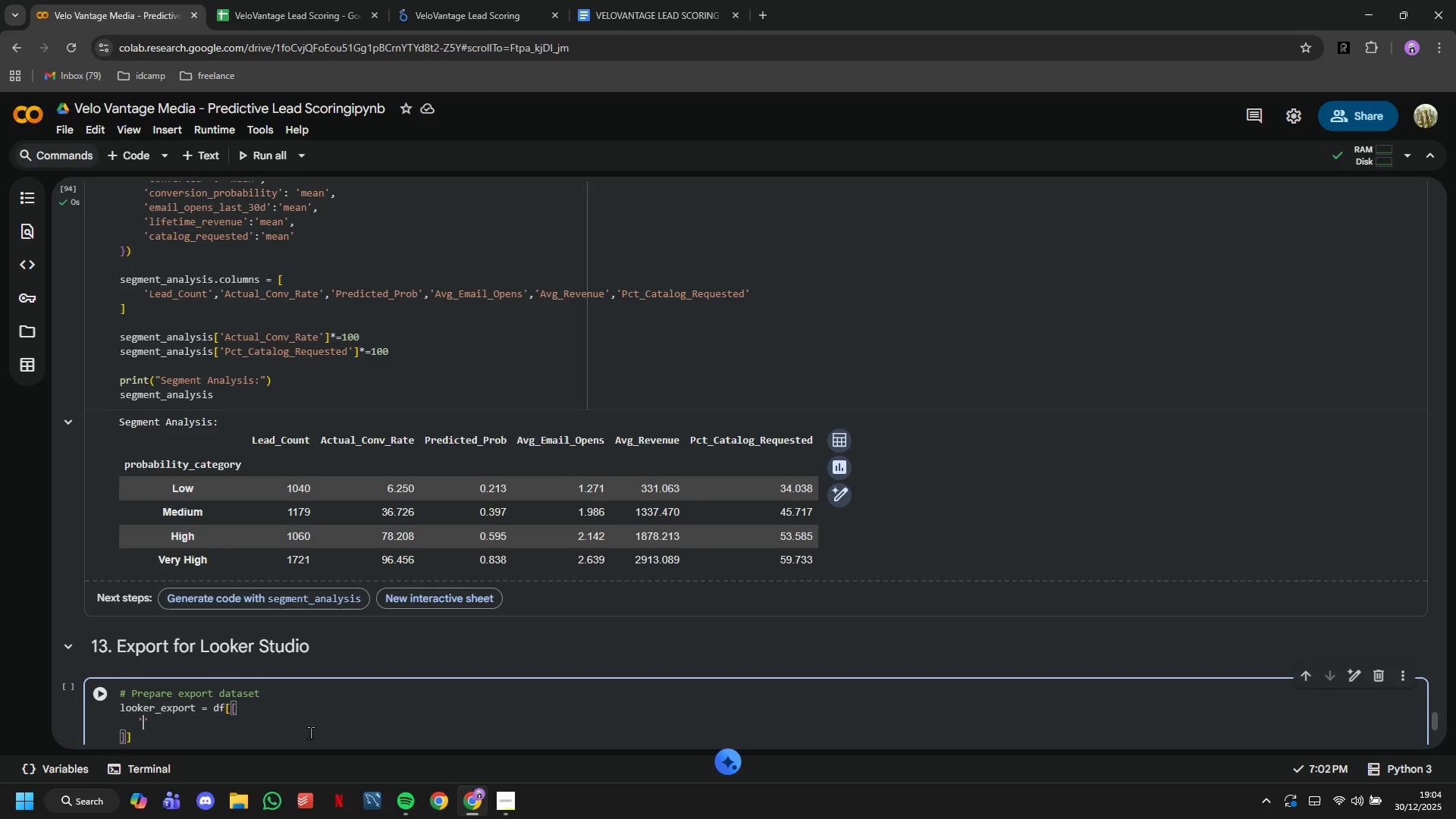 
type(lead_id)
 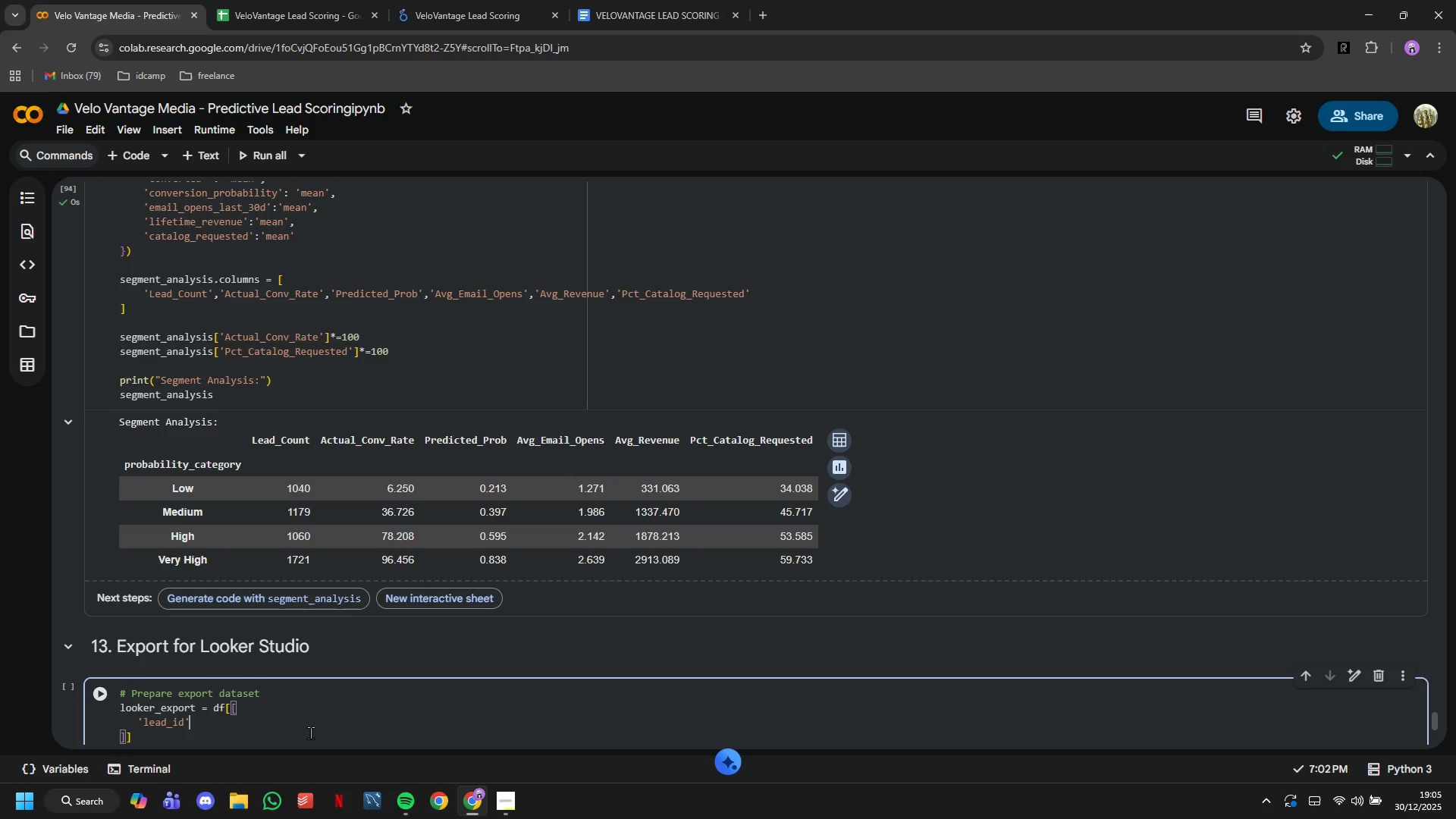 
key(ArrowRight)
 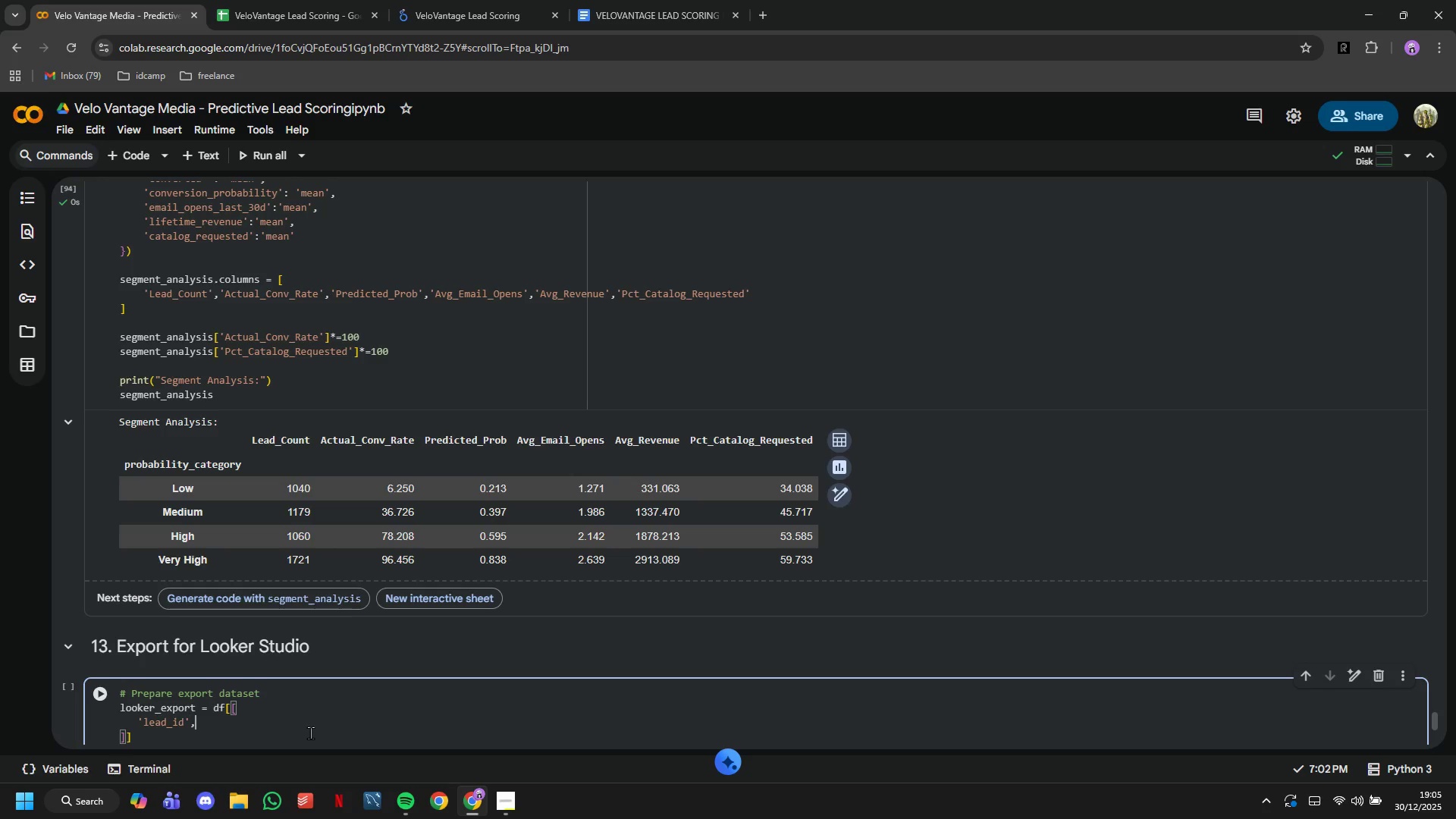 
type(,'region)
 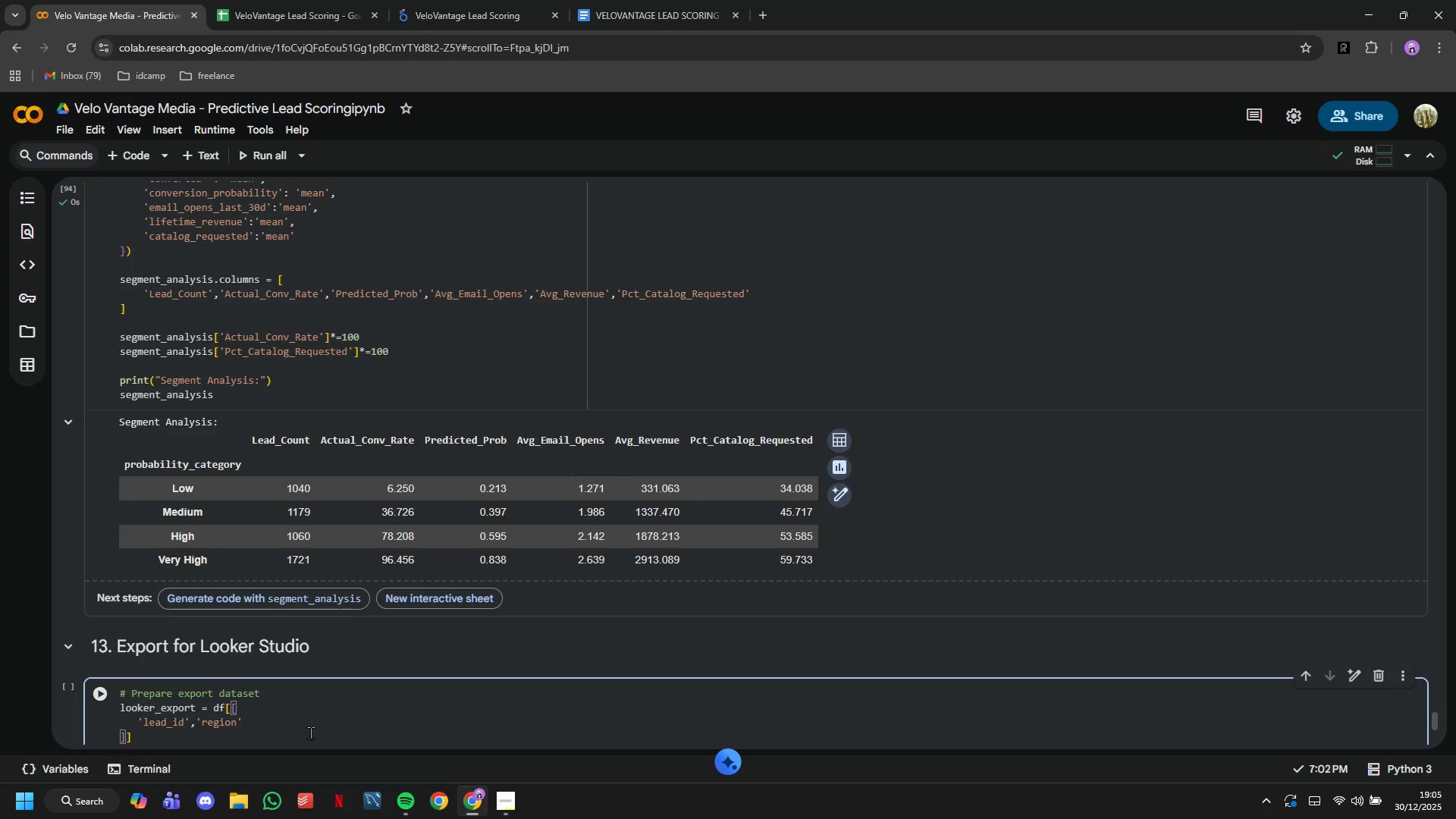 
key(ArrowRight)
 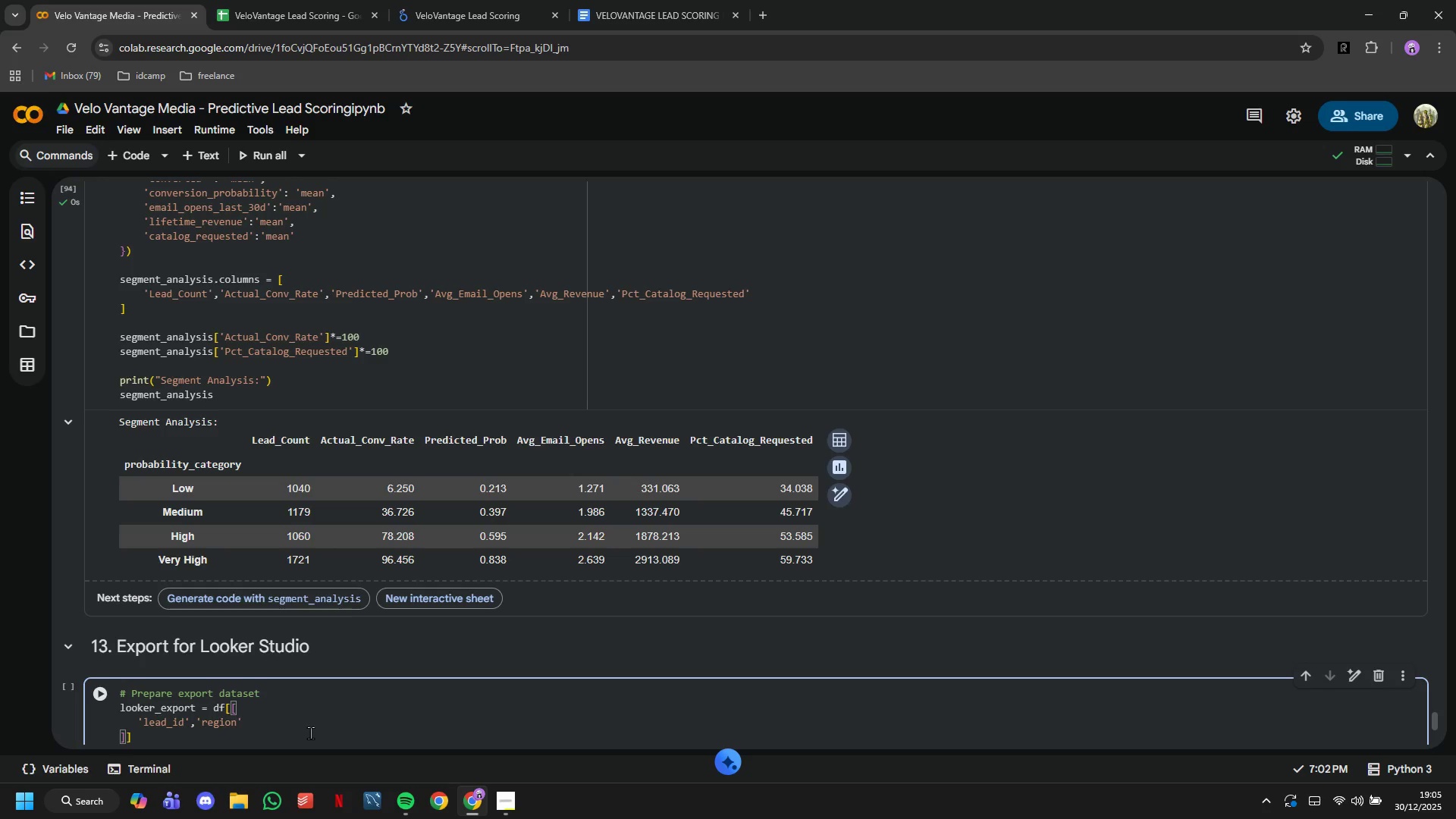 
key(Comma)
 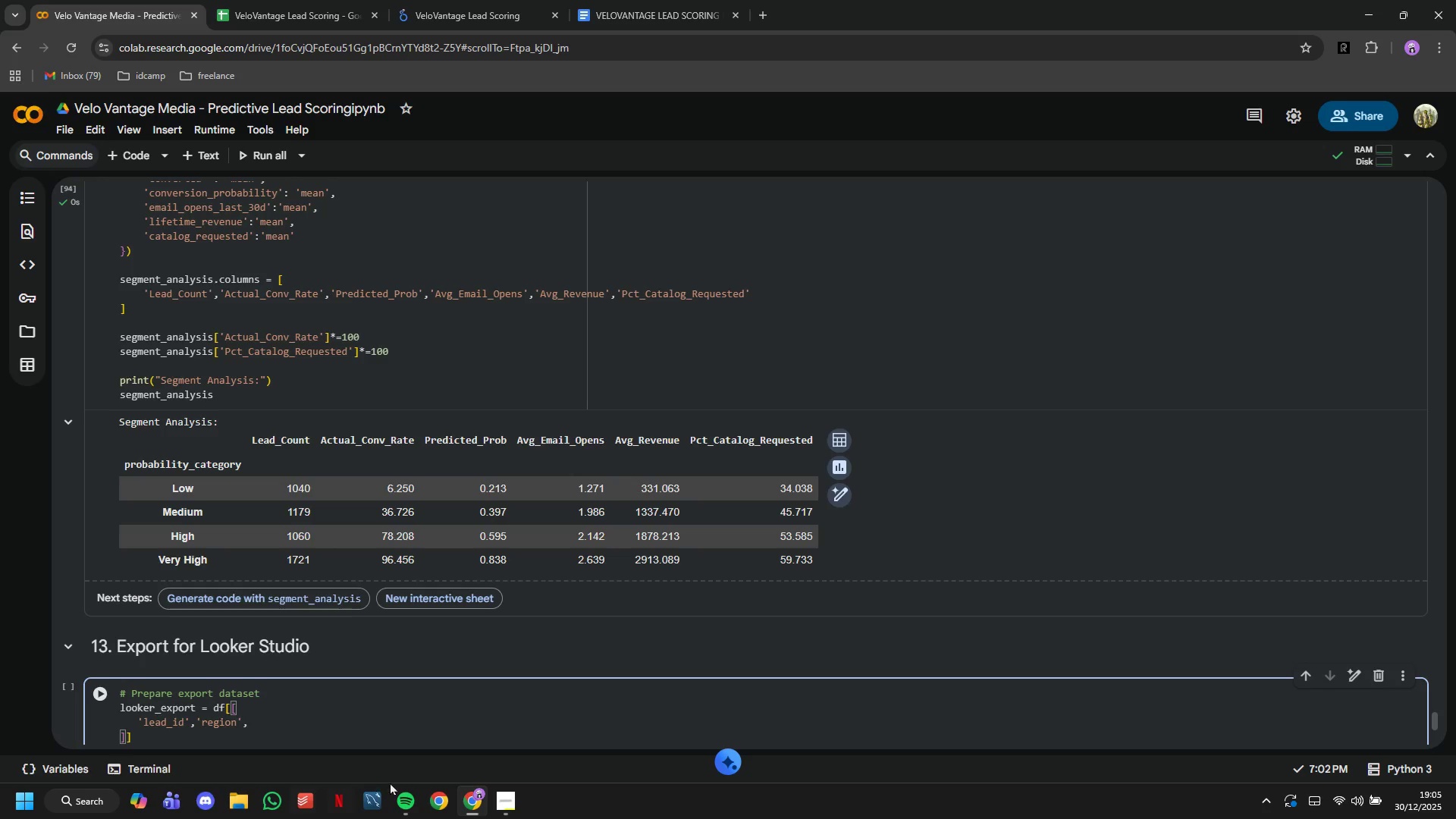 
left_click([505, 794])